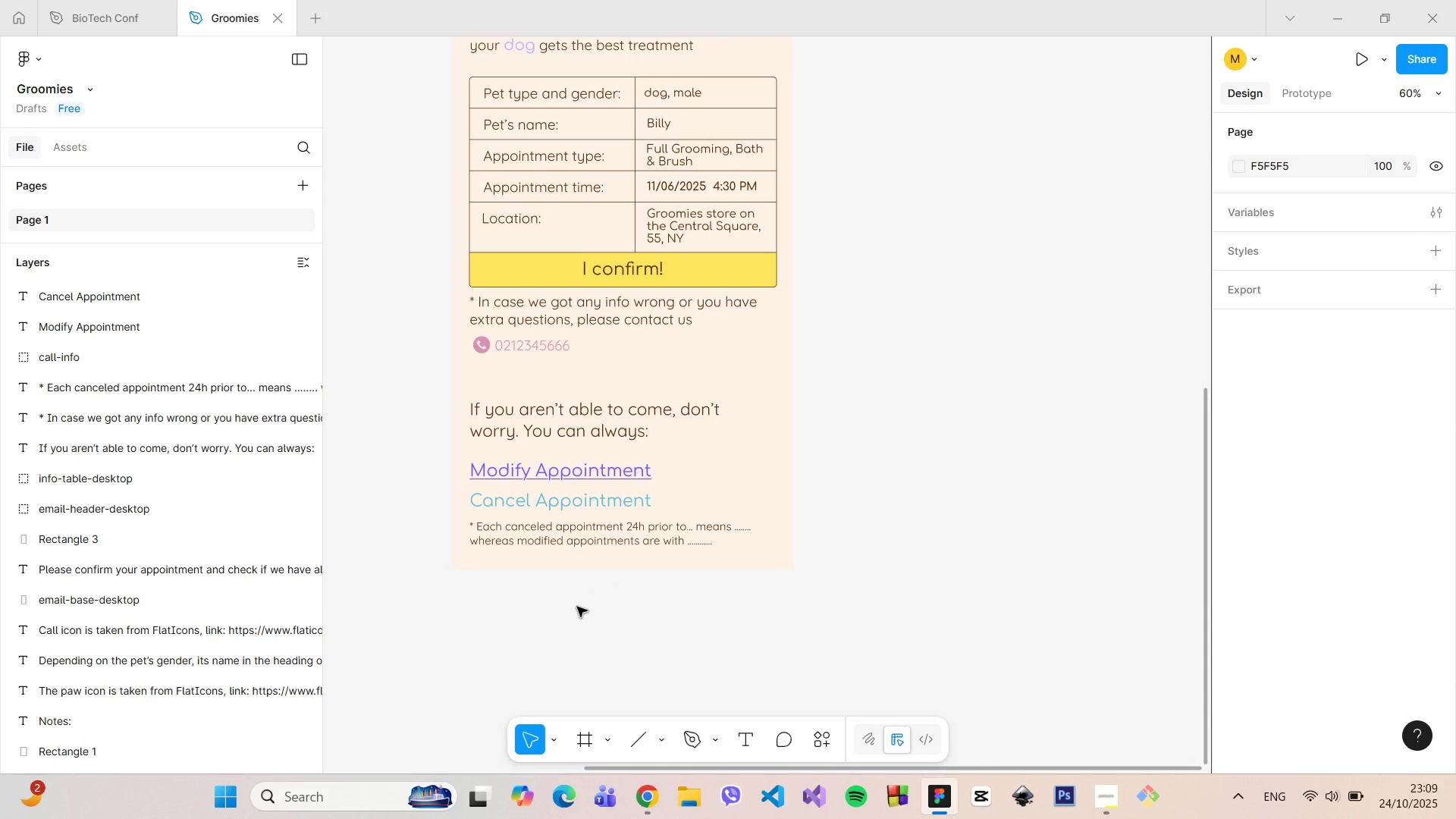 
hold_key(key=ControlLeft, duration=1.51)
scroll: coordinate [577, 607], scroll_direction: down, amount: 5.0
 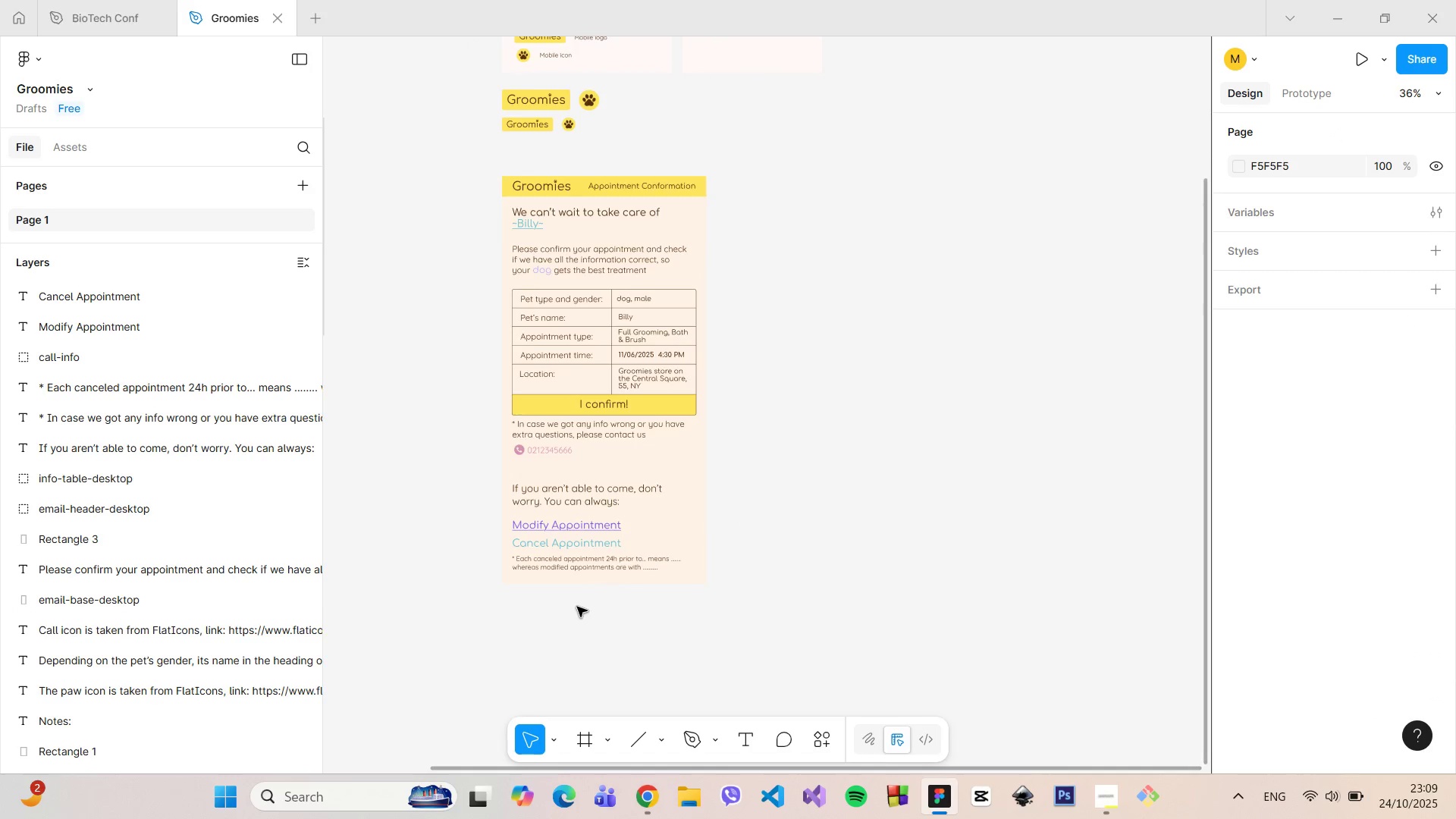 
scroll: coordinate [582, 607], scroll_direction: up, amount: 6.0
 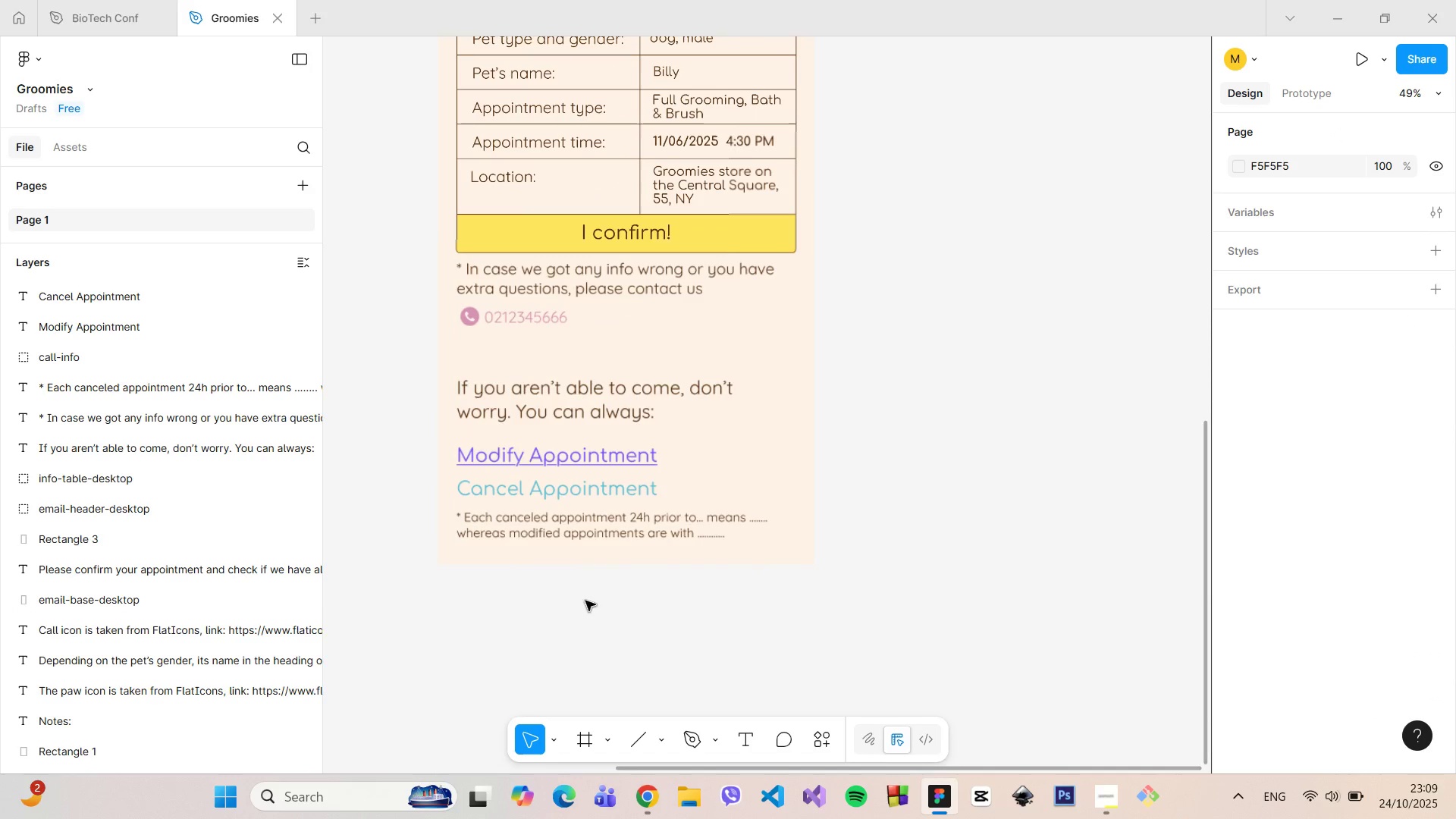 
key(Control+ControlLeft)
 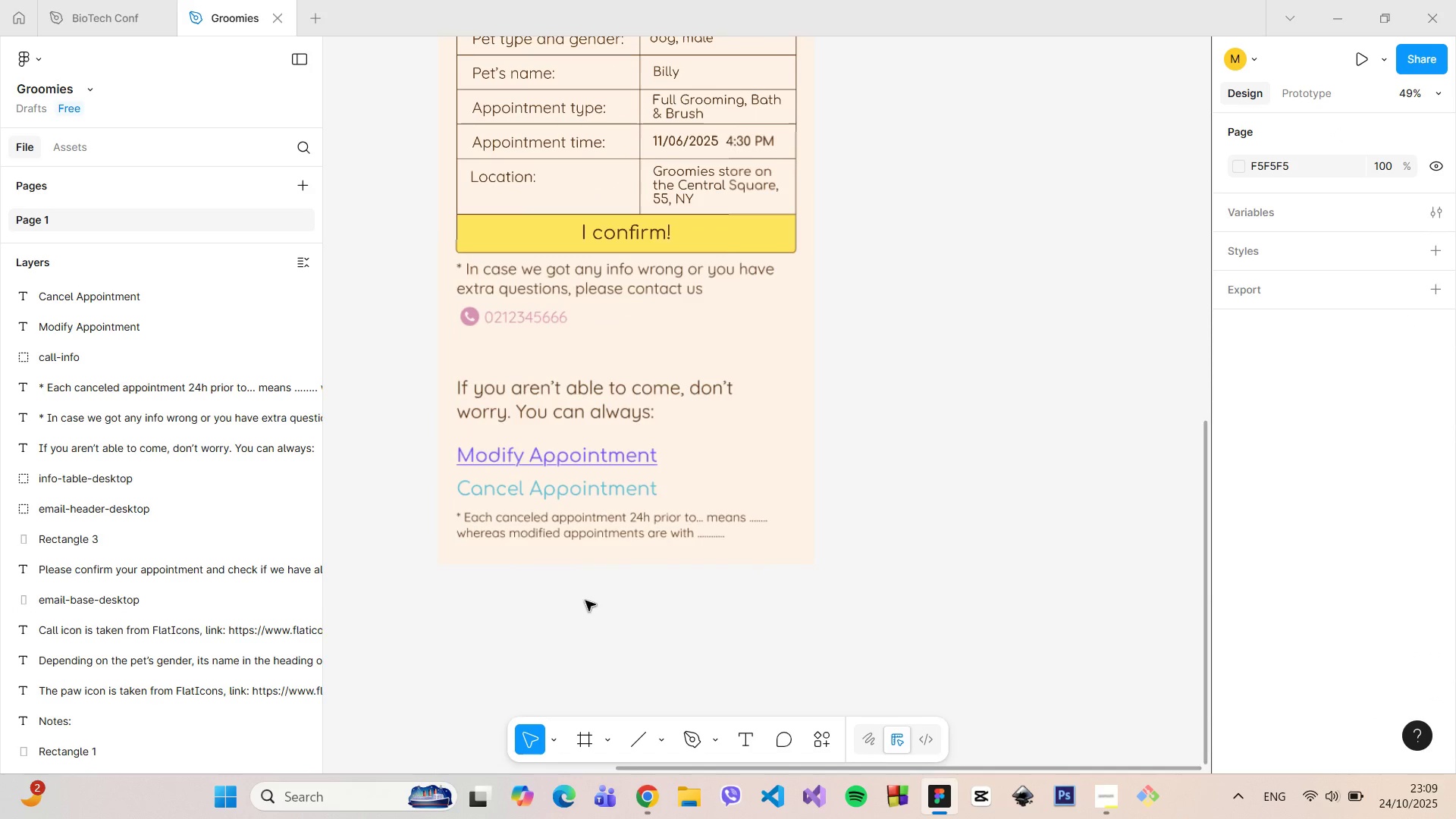 
key(Control+ControlLeft)
 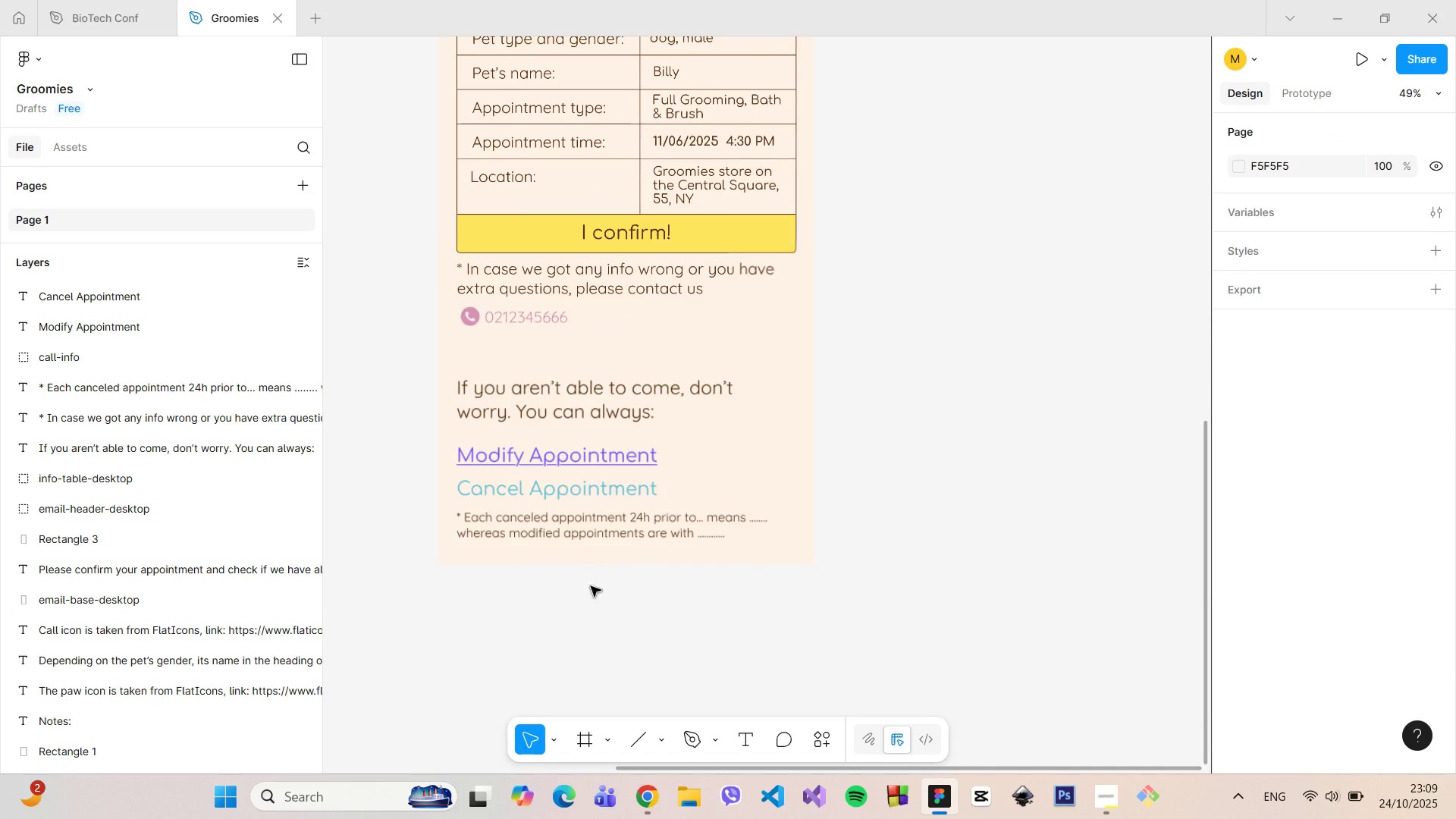 
key(Control+ControlLeft)
 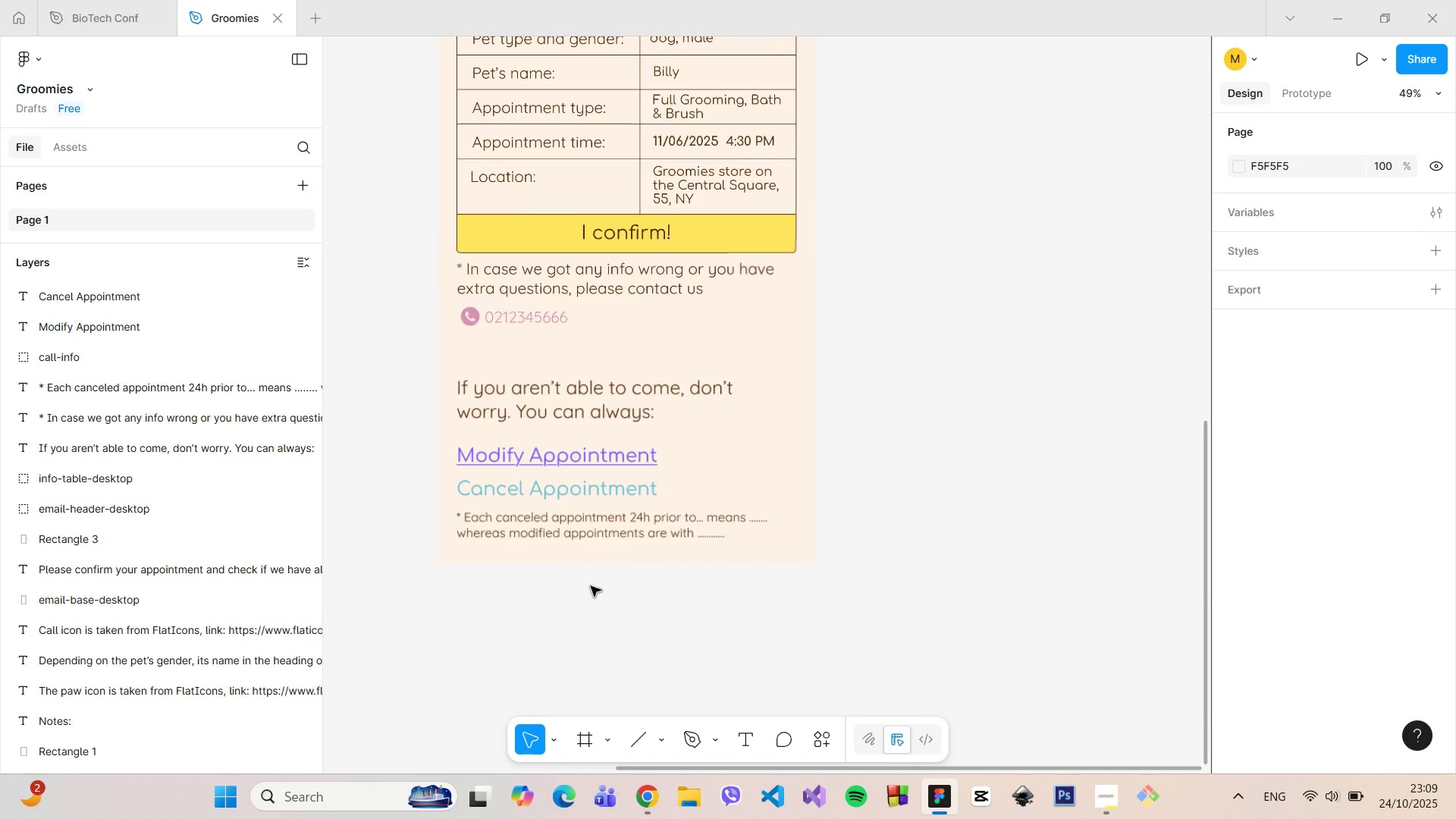 
key(Control+ControlLeft)
 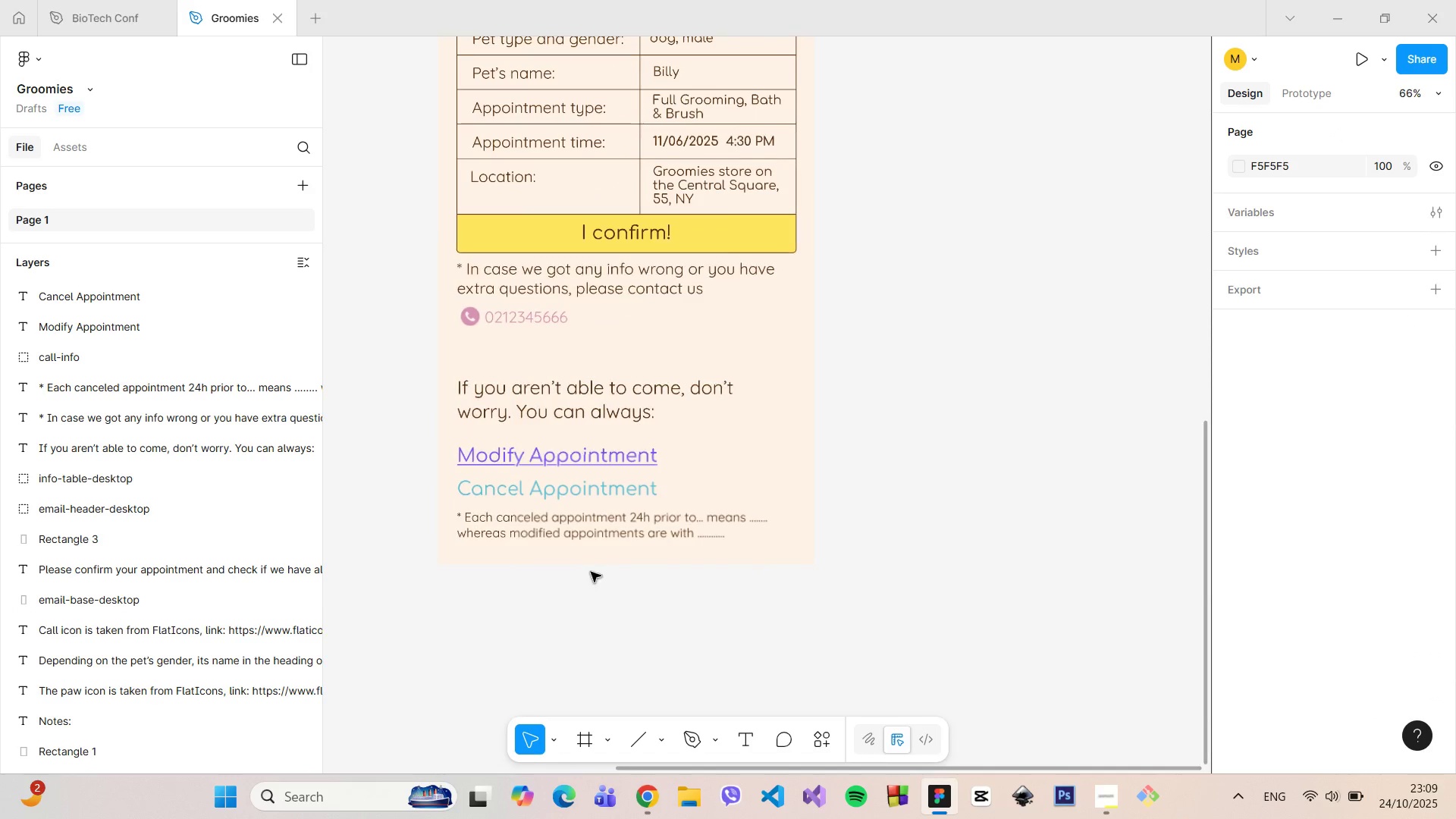 
key(Control+ControlLeft)
 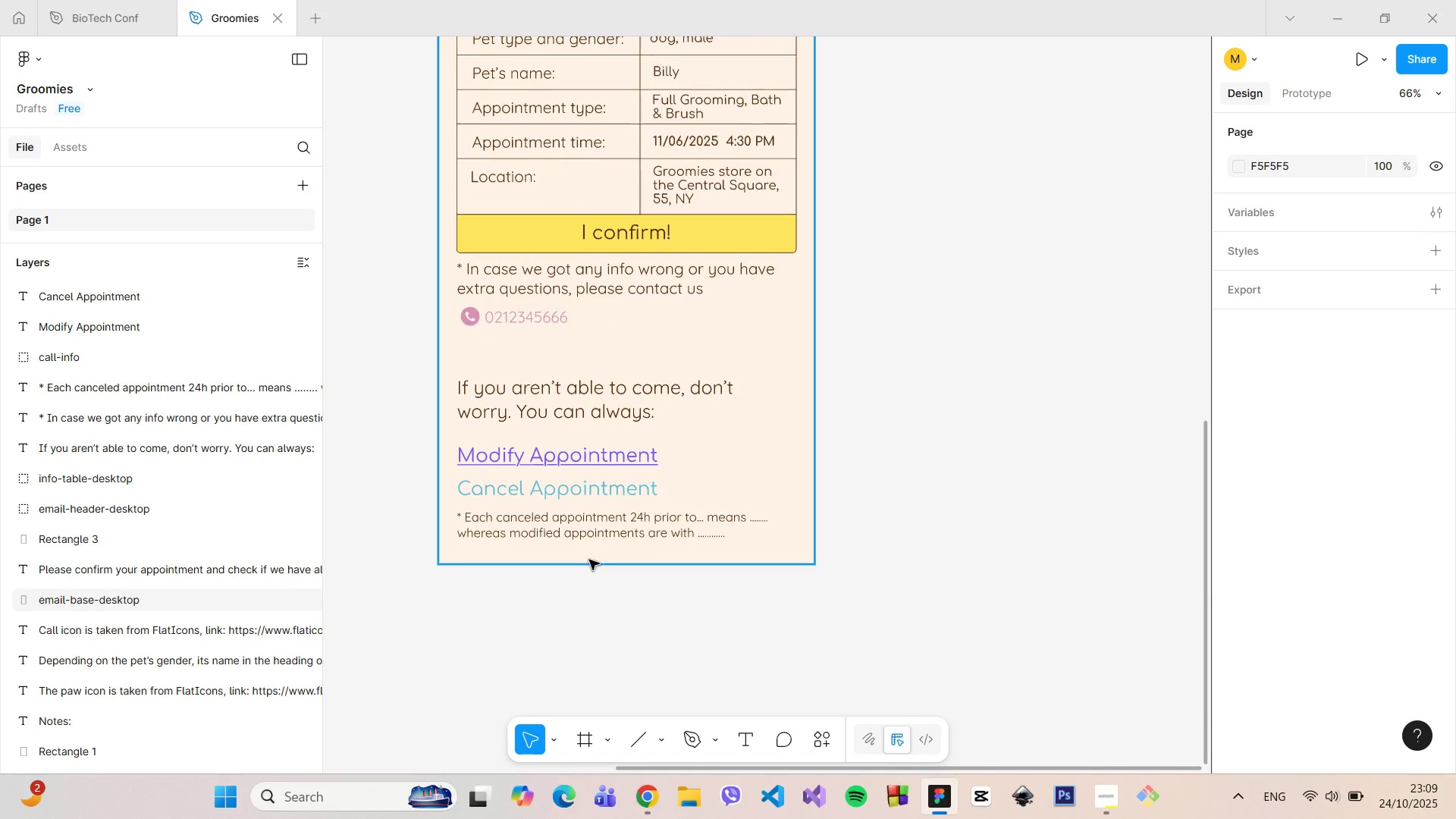 
left_click([589, 560])
 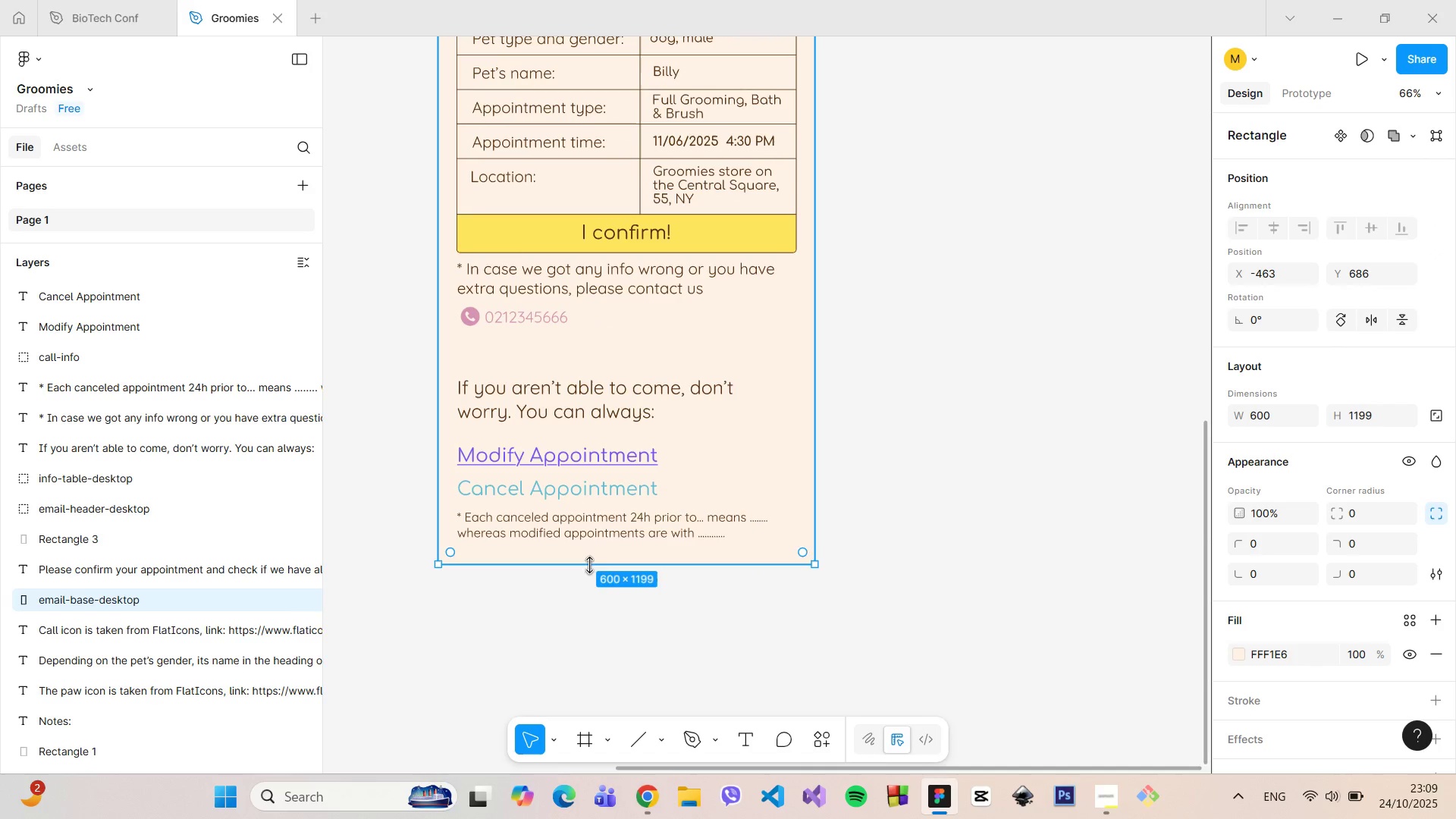 
left_click_drag(start_coordinate=[589, 565], to_coordinate=[589, 577])
 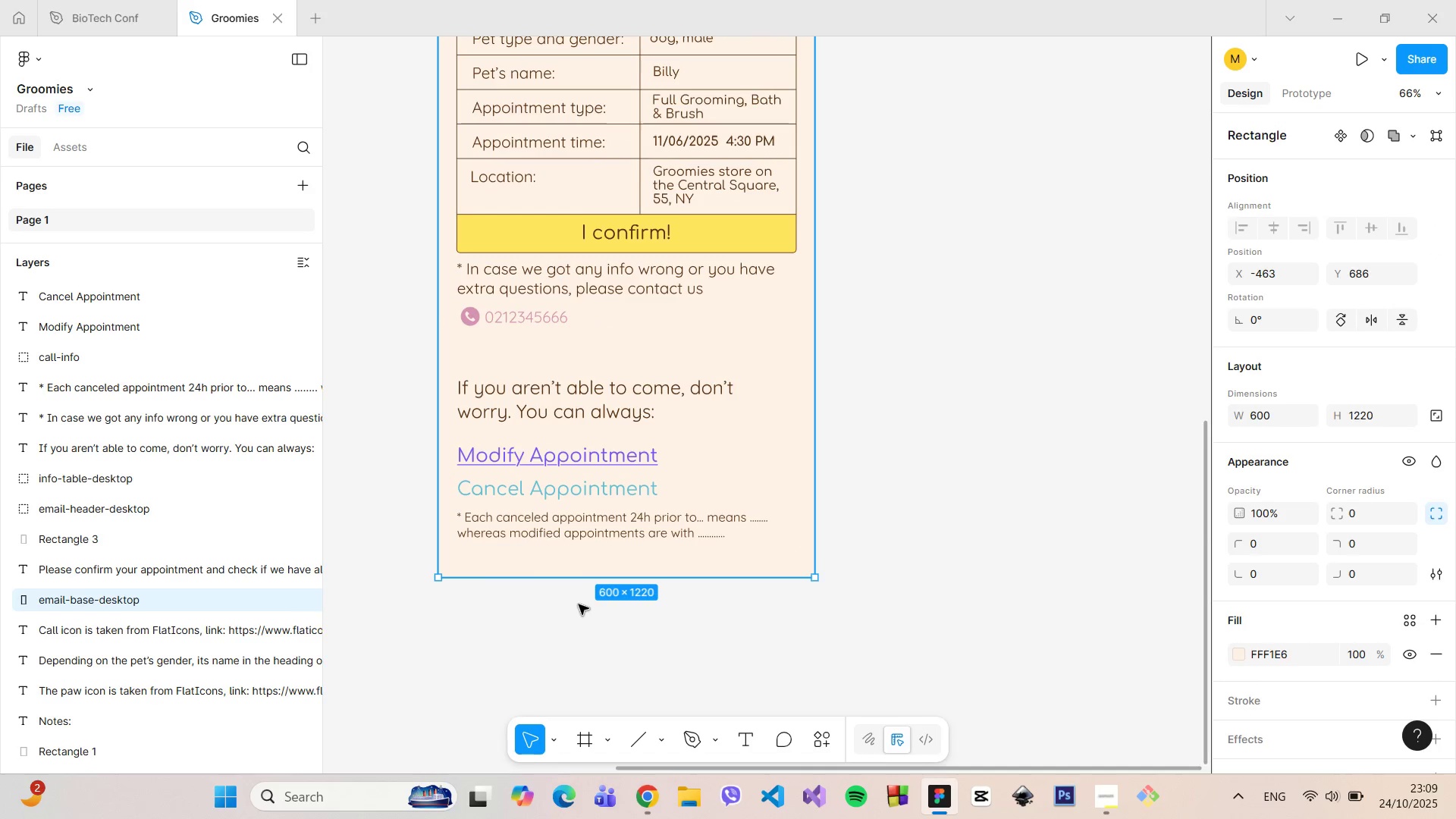 
left_click([579, 604])
 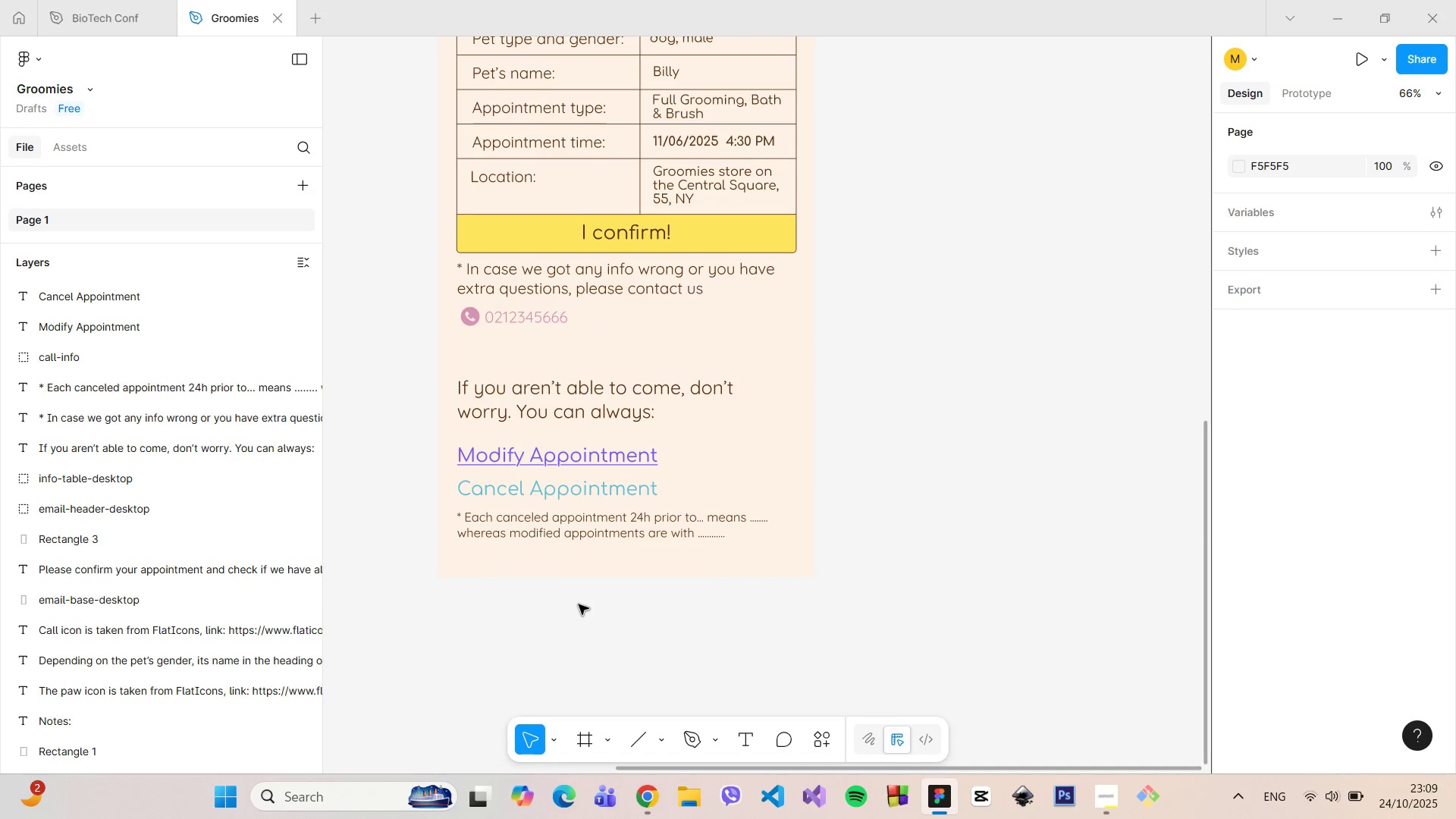 
hold_key(key=ControlLeft, duration=1.05)
scroll: coordinate [579, 604], scroll_direction: down, amount: 3.0
 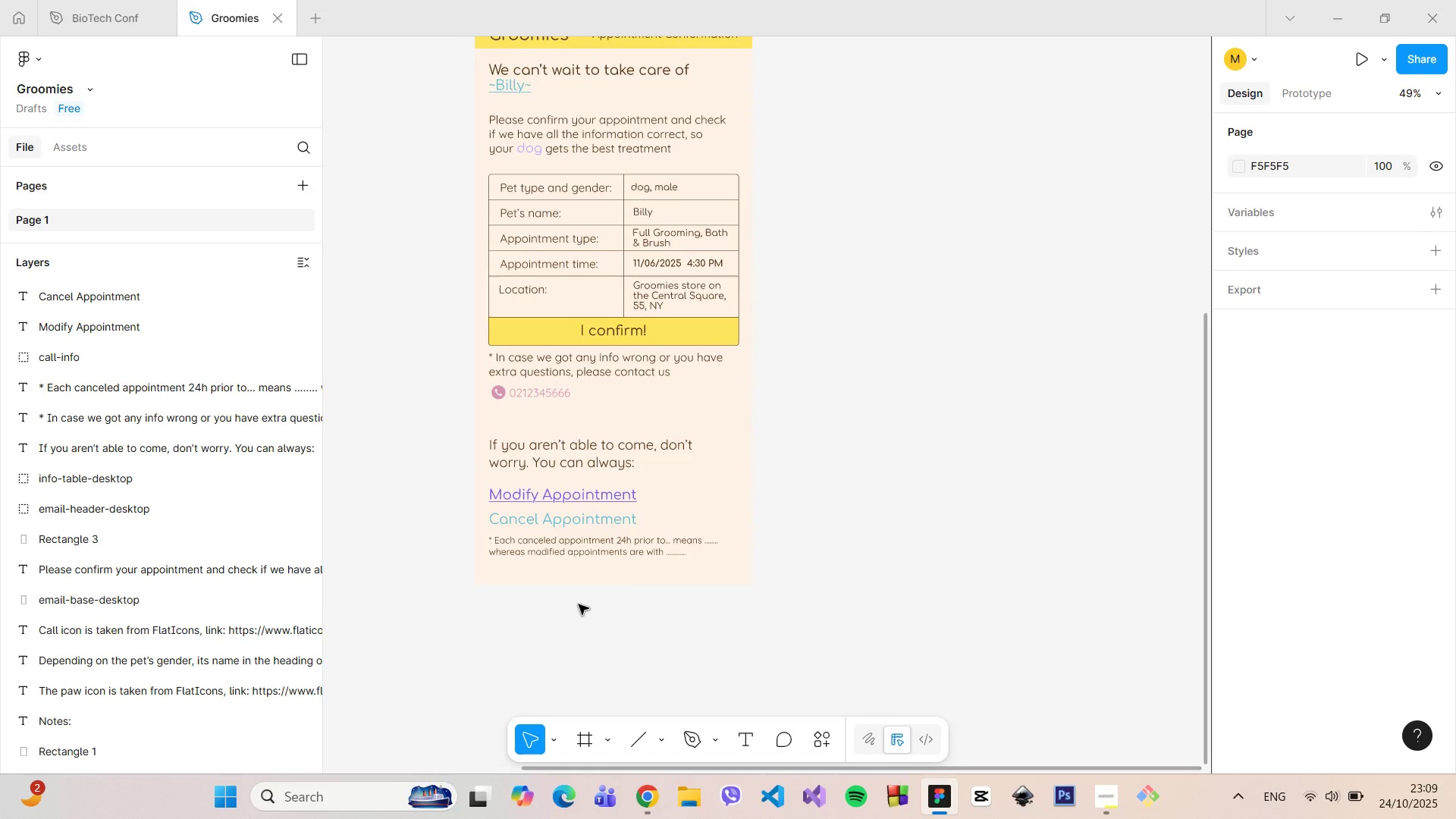 
scroll: coordinate [579, 604], scroll_direction: up, amount: 4.0
 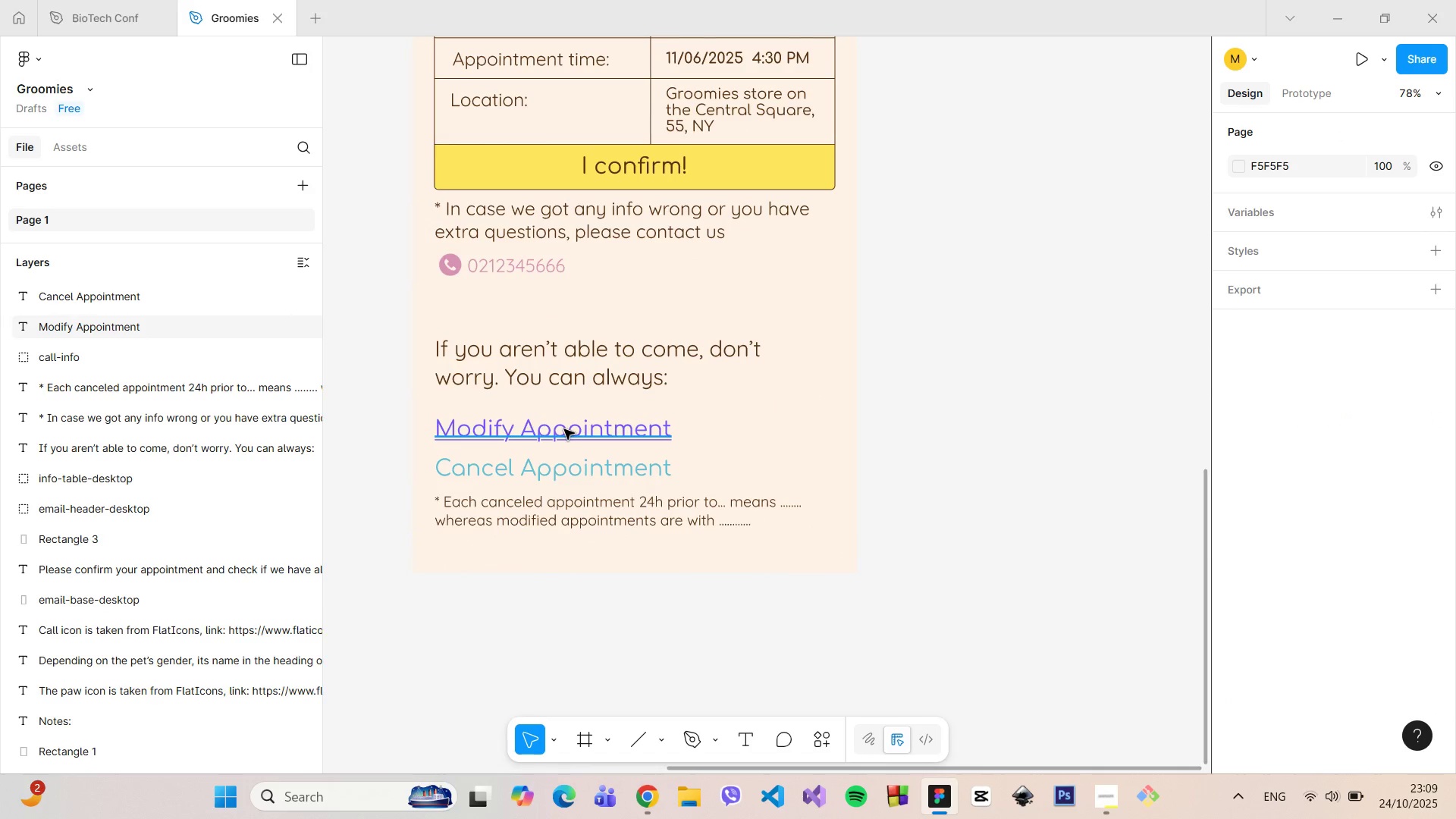 
left_click([564, 429])
 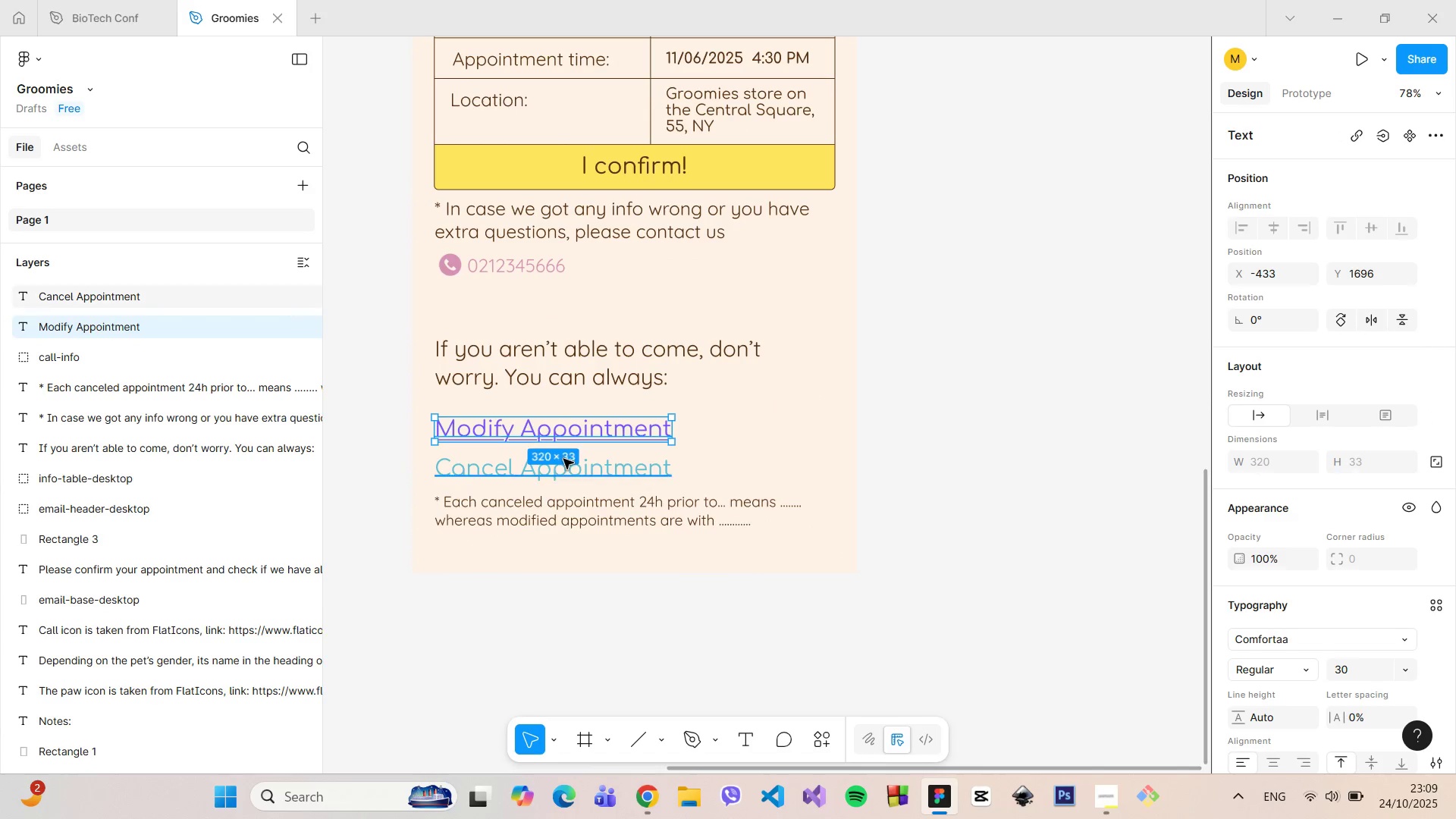 
hold_key(key=ShiftLeft, duration=0.57)
left_click([563, 460])
 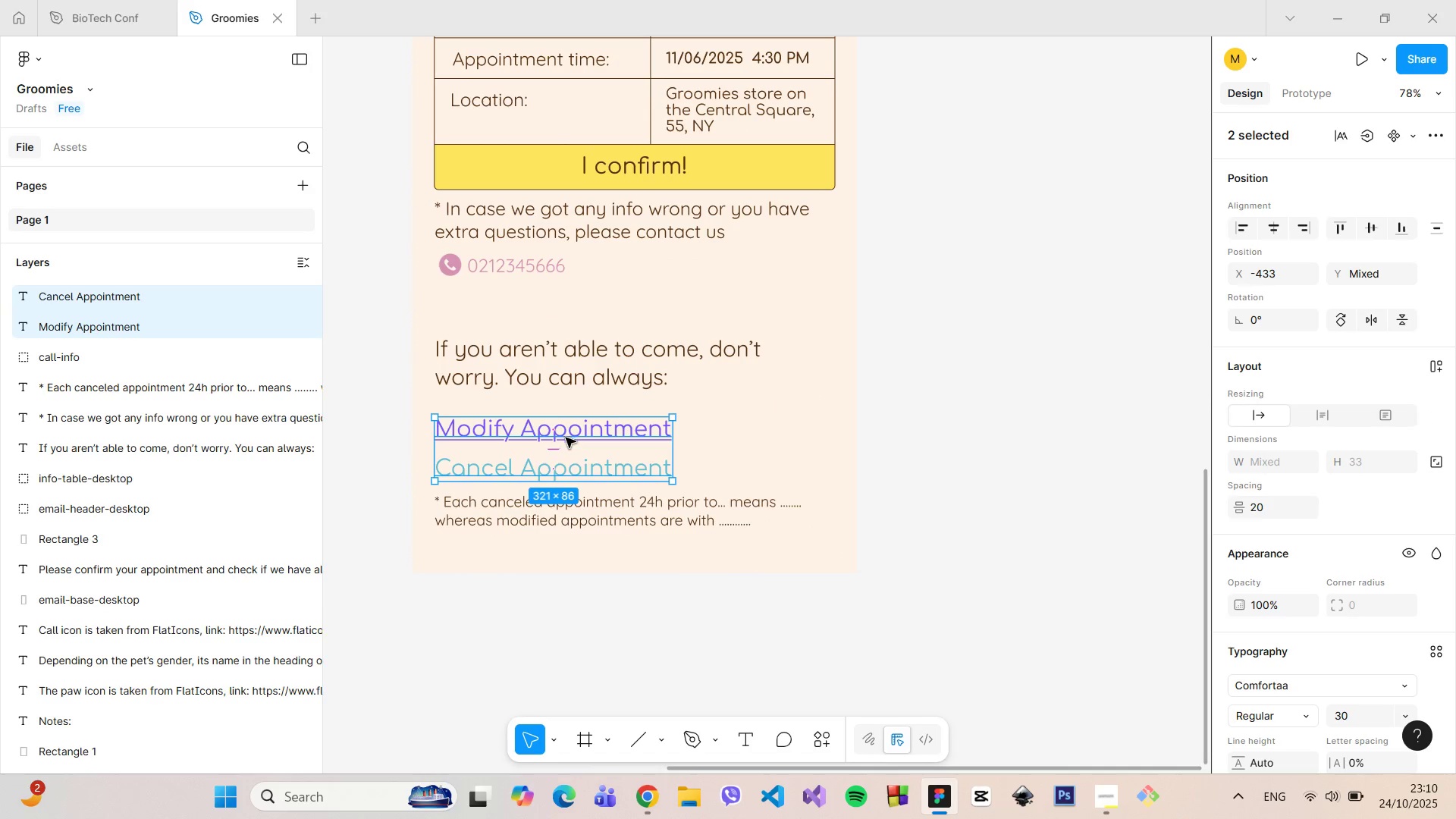 
left_click_drag(start_coordinate=[566, 438], to_coordinate=[566, 431])
 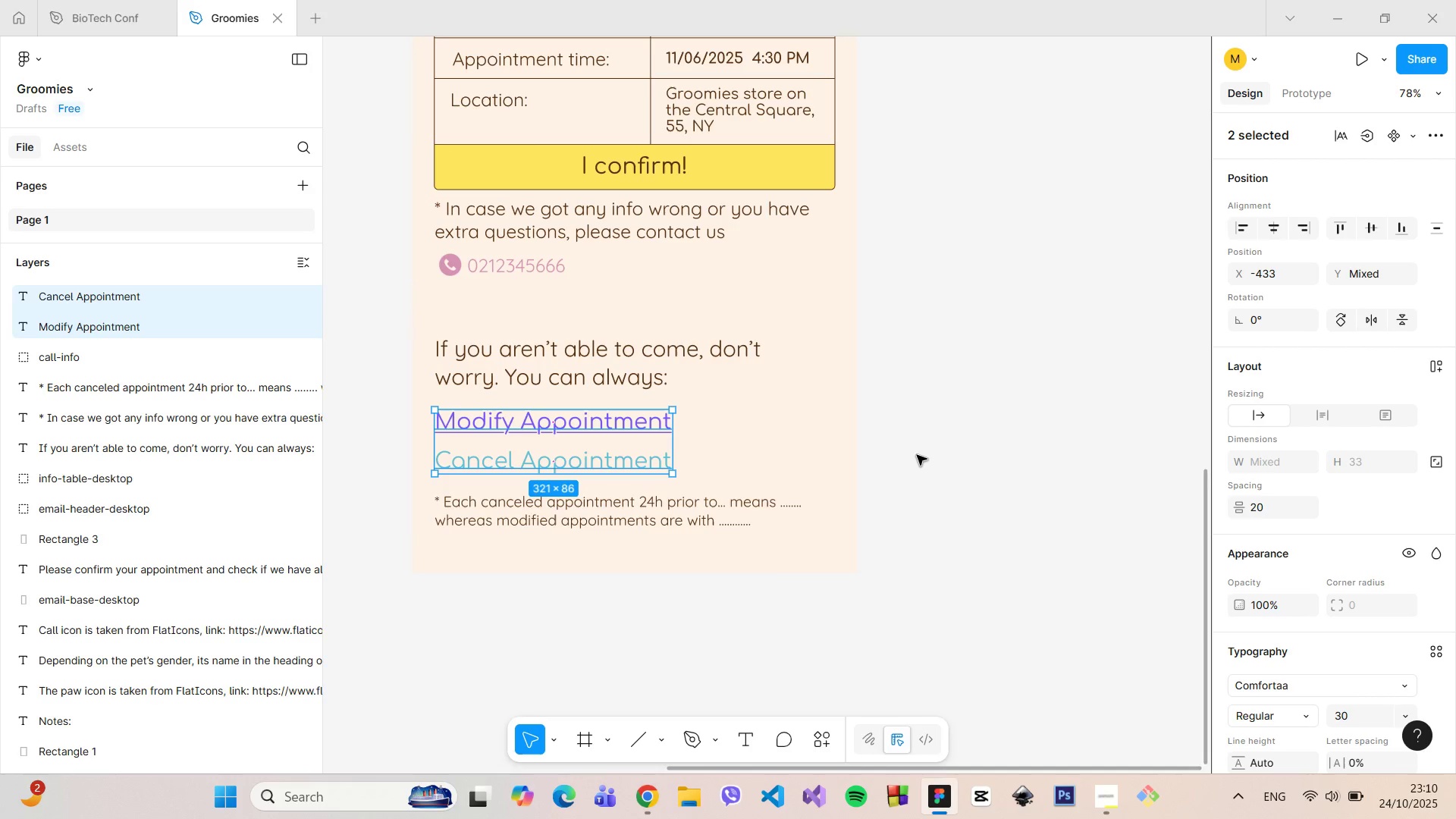 
left_click([917, 455])
 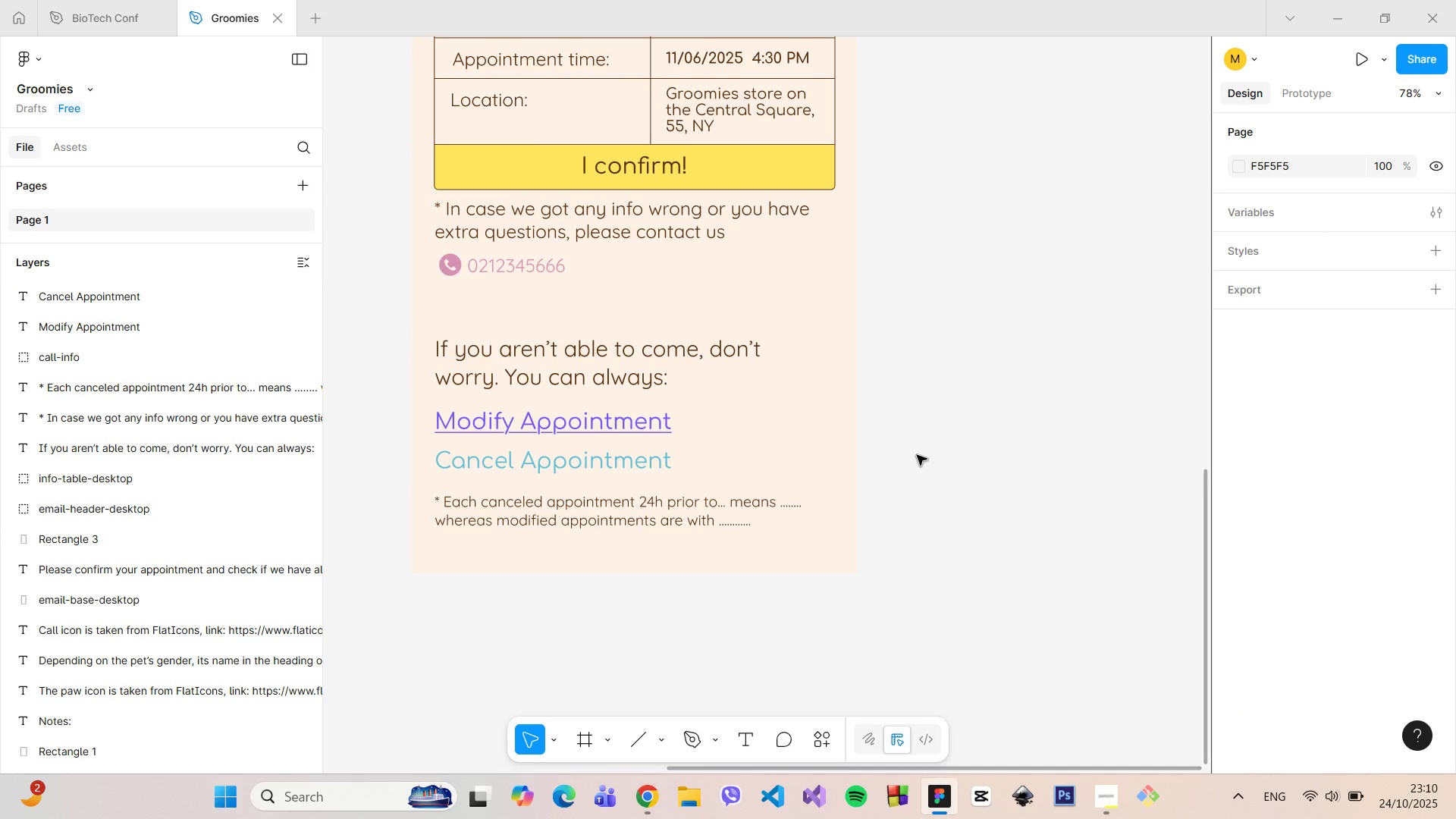 
hold_key(key=ControlLeft, duration=1.24)
scroll: coordinate [917, 455], scroll_direction: down, amount: 6.0
 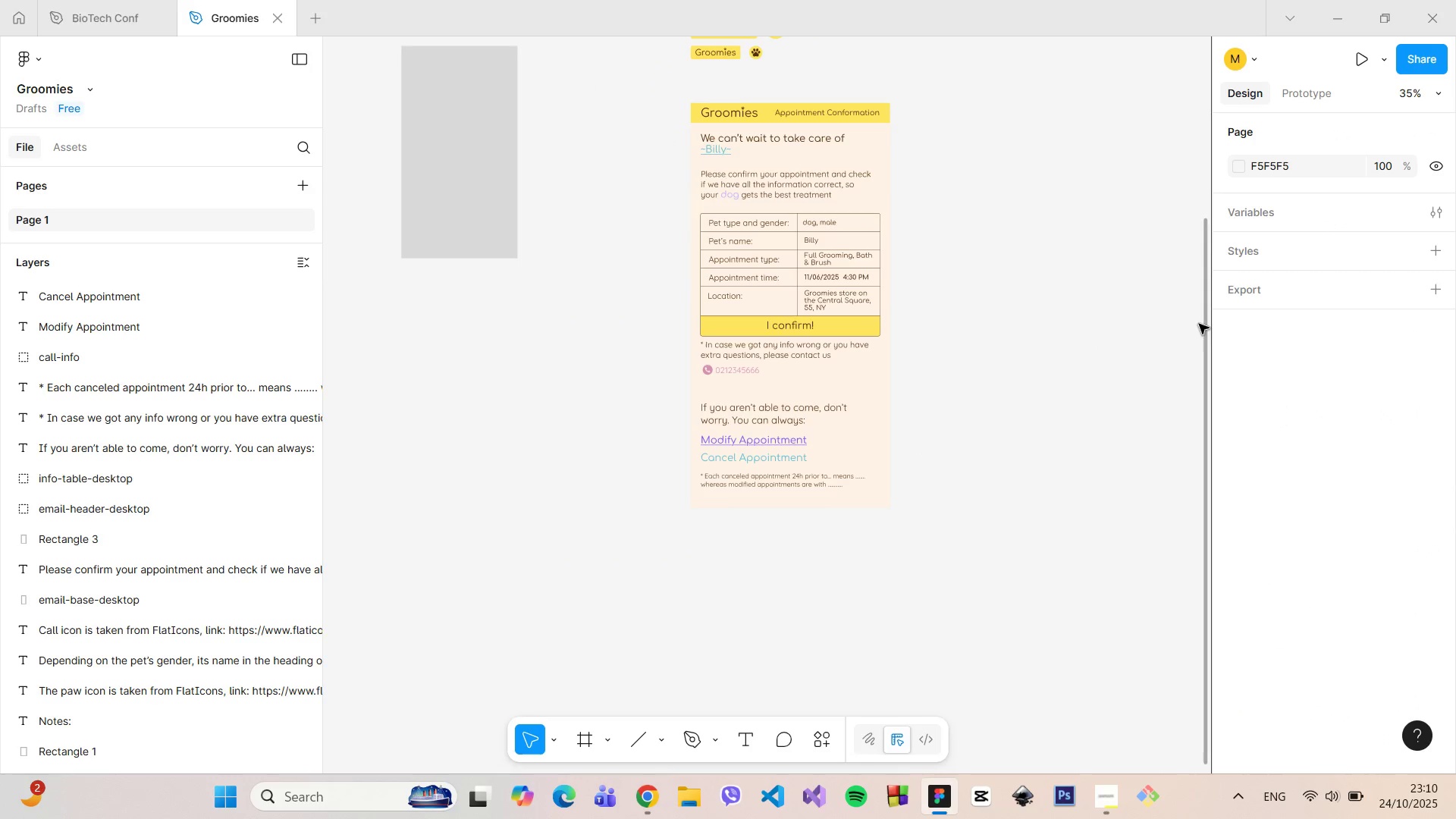 
left_click_drag(start_coordinate=[1203, 325], to_coordinate=[1197, 279])
 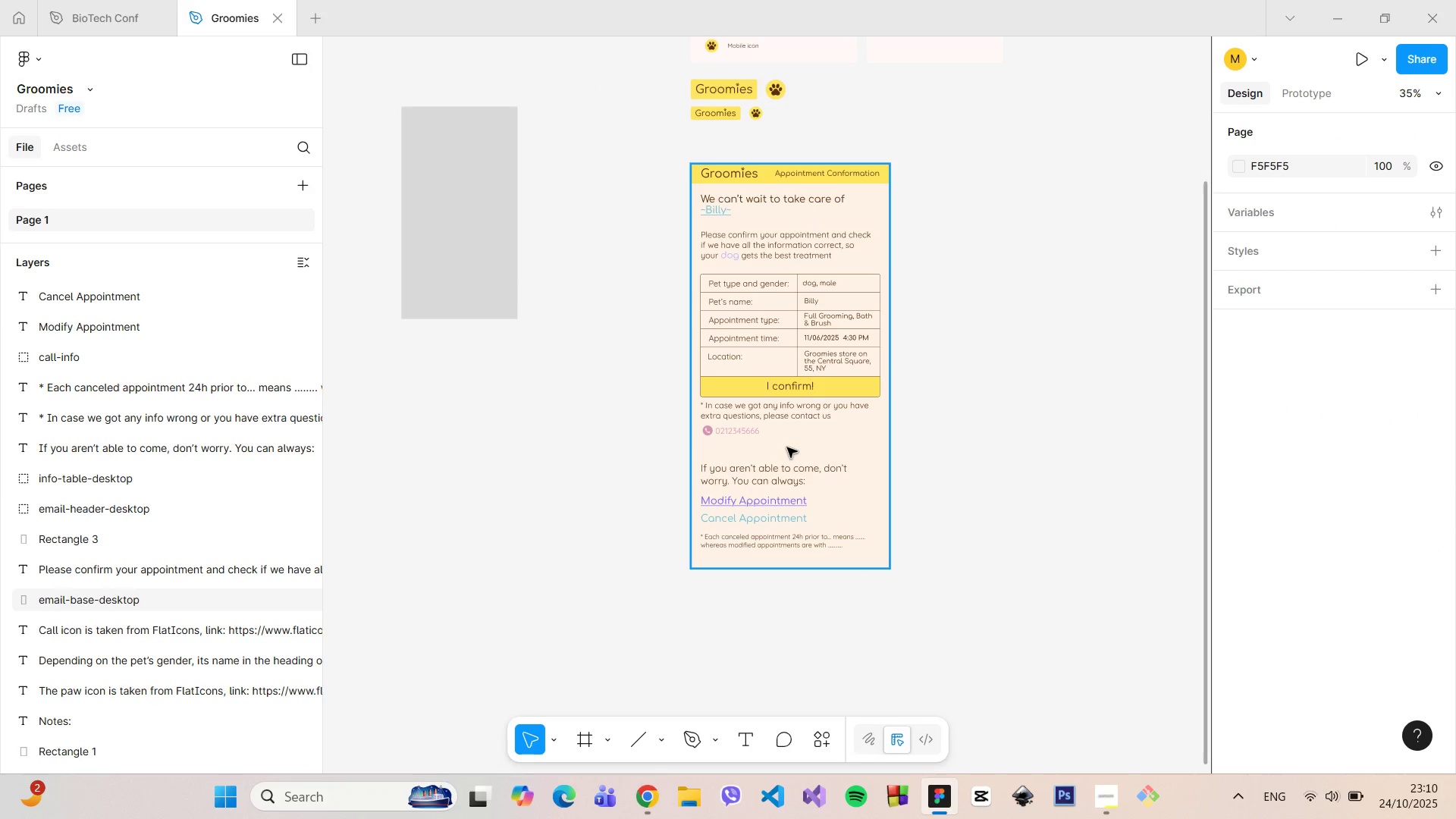 
hold_key(key=ControlLeft, duration=0.52)
scroll: coordinate [787, 457], scroll_direction: up, amount: 7.0
 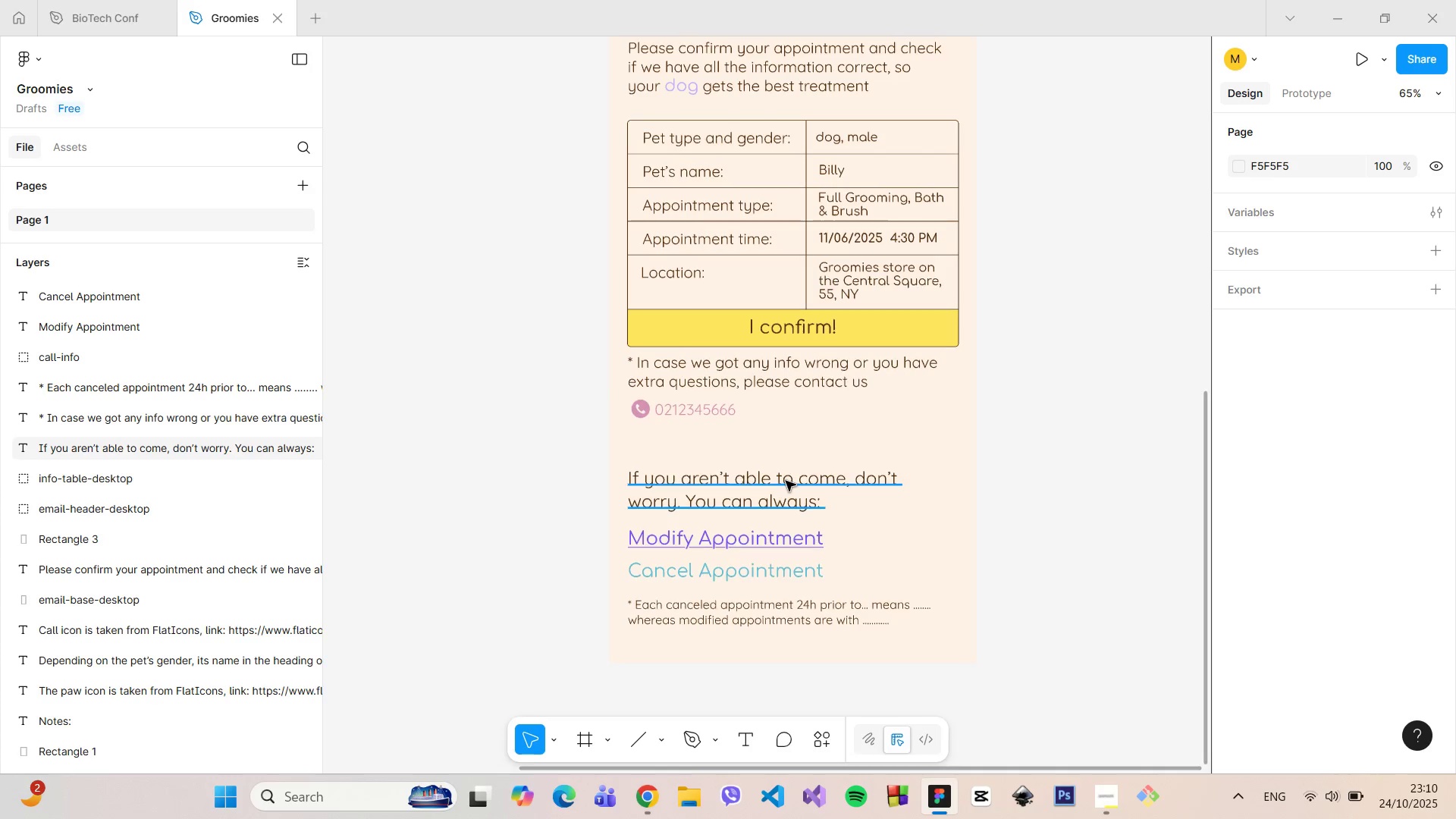 
left_click([786, 481])
 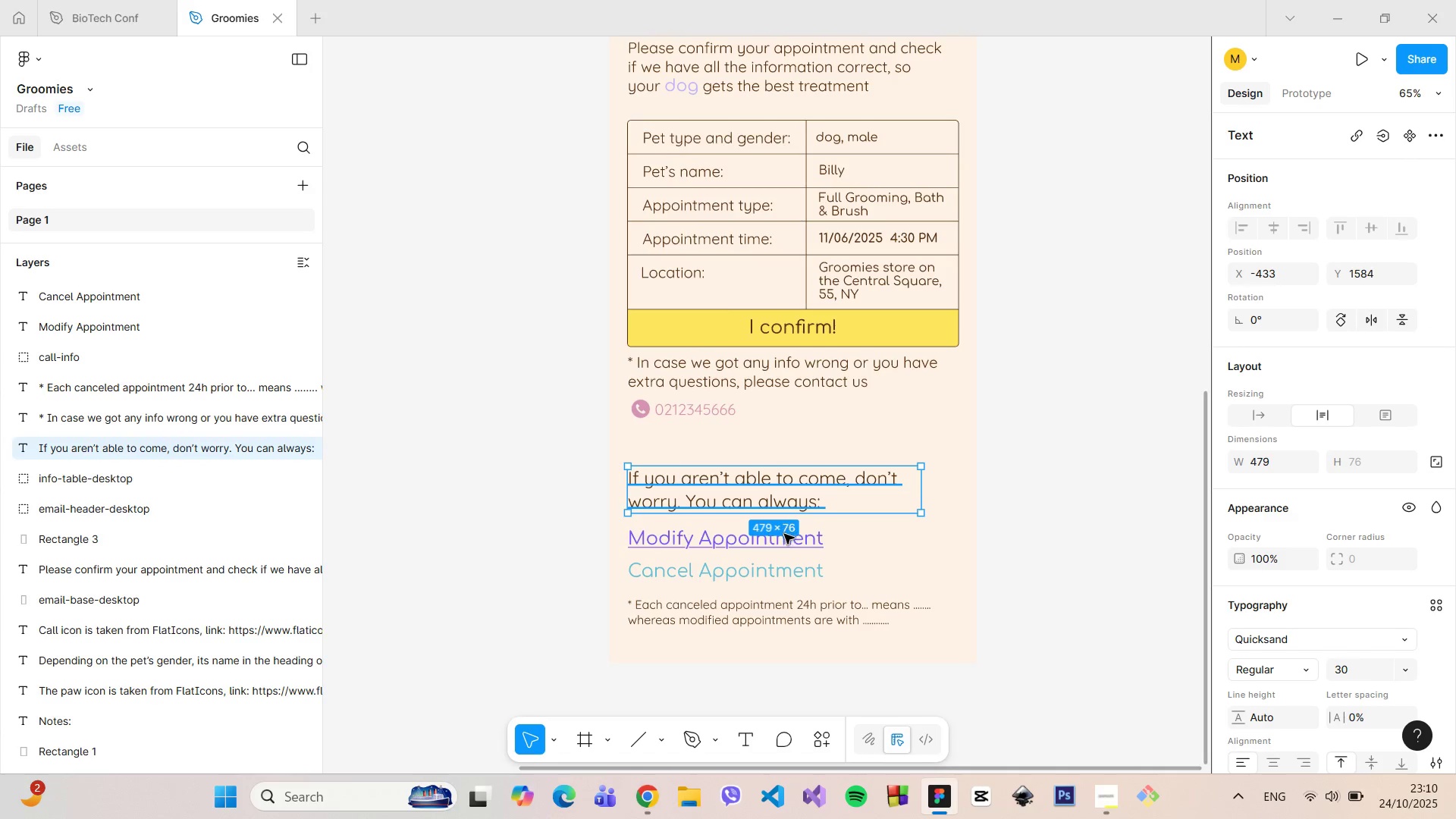 
hold_key(key=ShiftLeft, duration=1.51)
left_click([784, 535])
 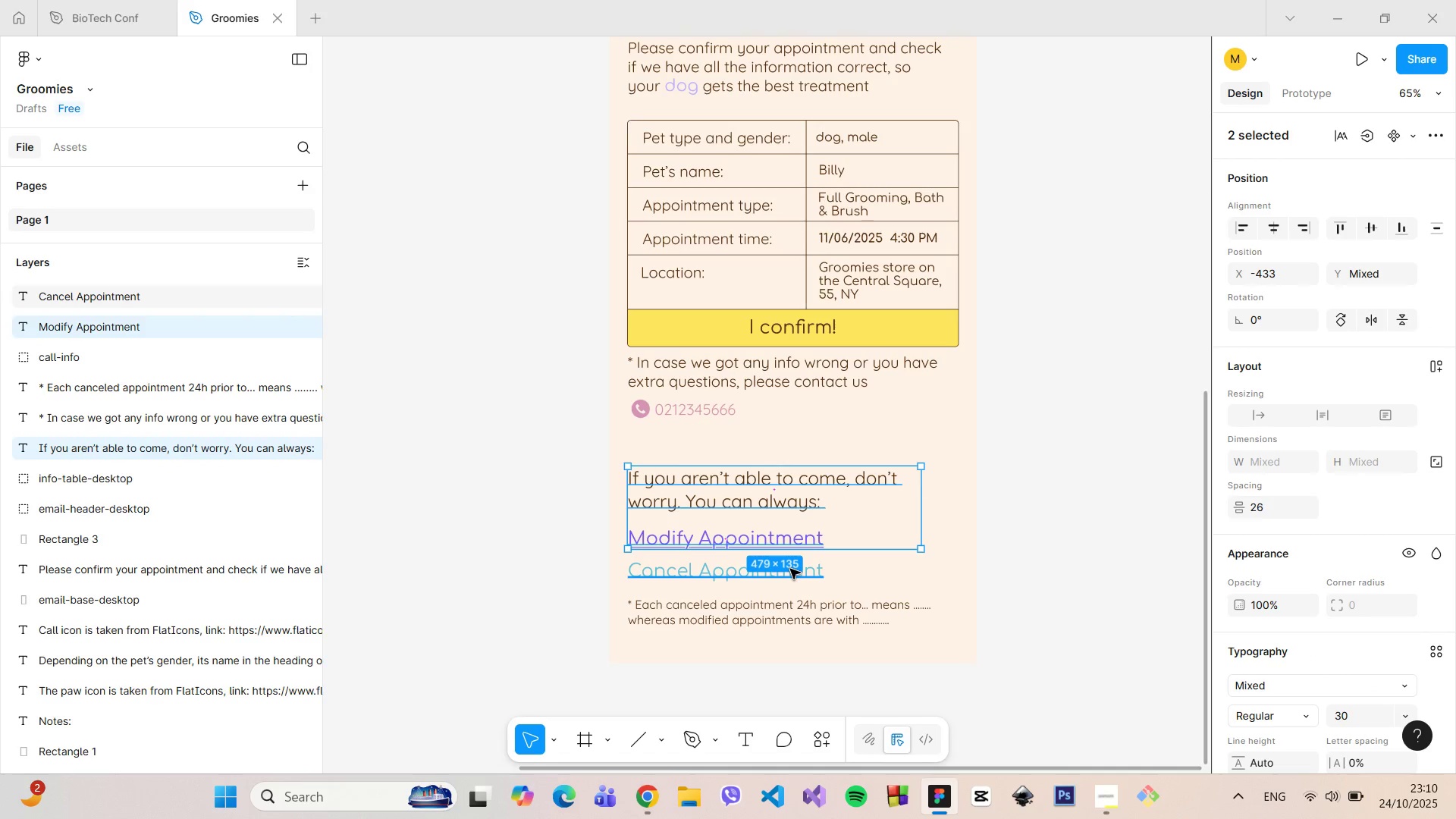 
left_click([790, 569])
 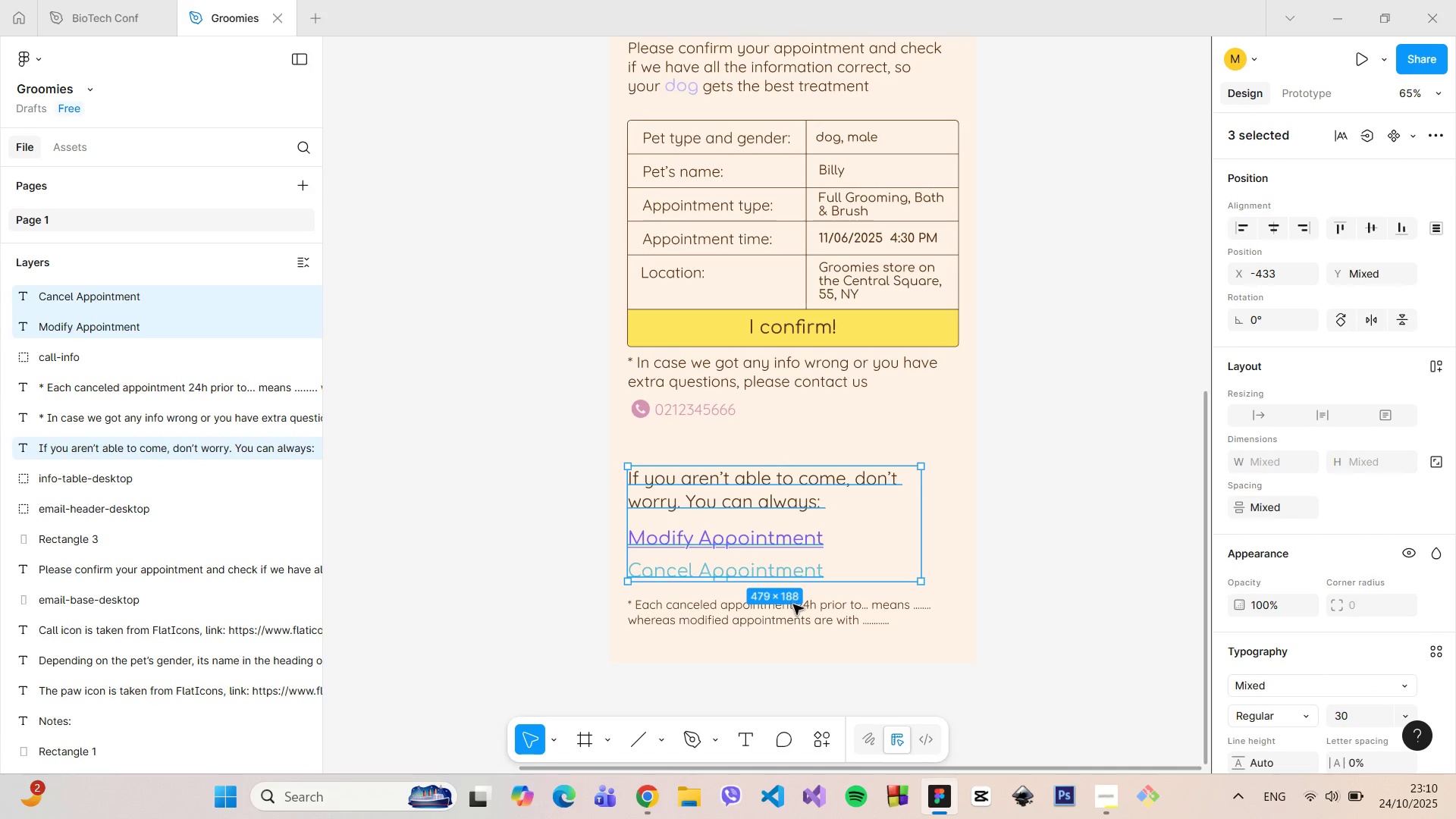 
hold_key(key=ShiftLeft, duration=0.61)
left_click([793, 604])
 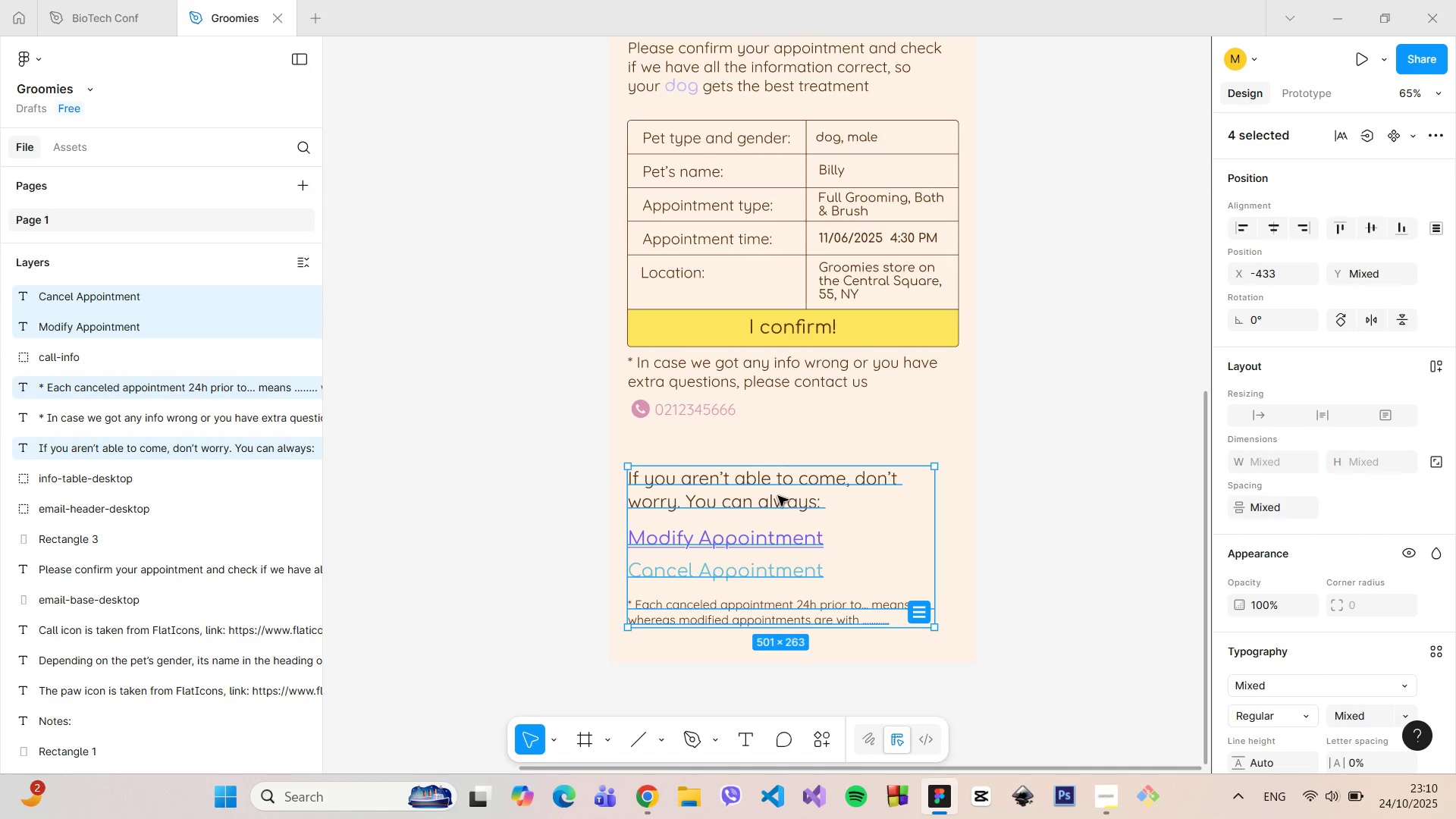 
left_click_drag(start_coordinate=[777, 496], to_coordinate=[777, 483])
 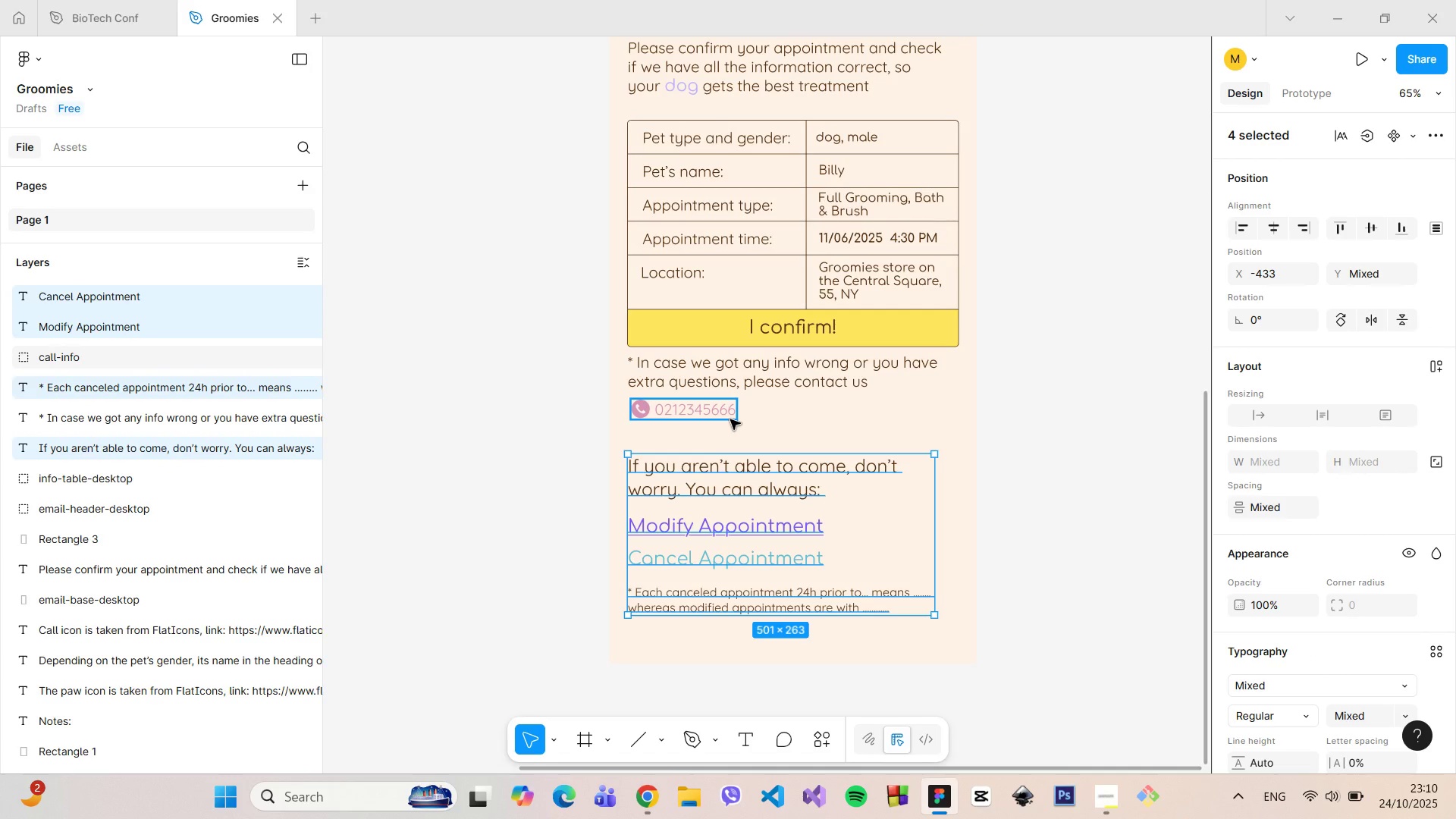 
hold_key(key=AltLeft, duration=0.89)
 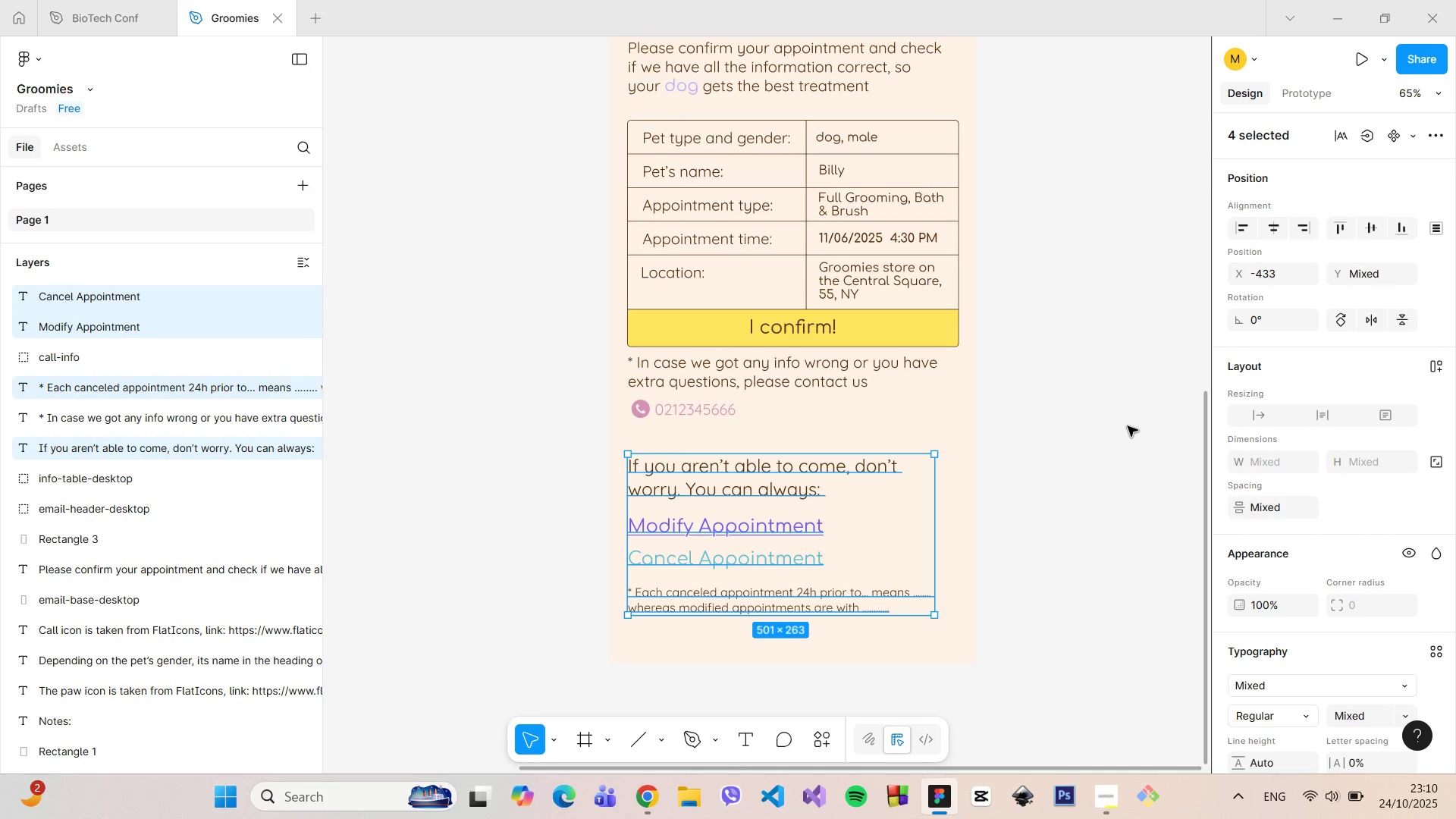 
left_click([1128, 426])
 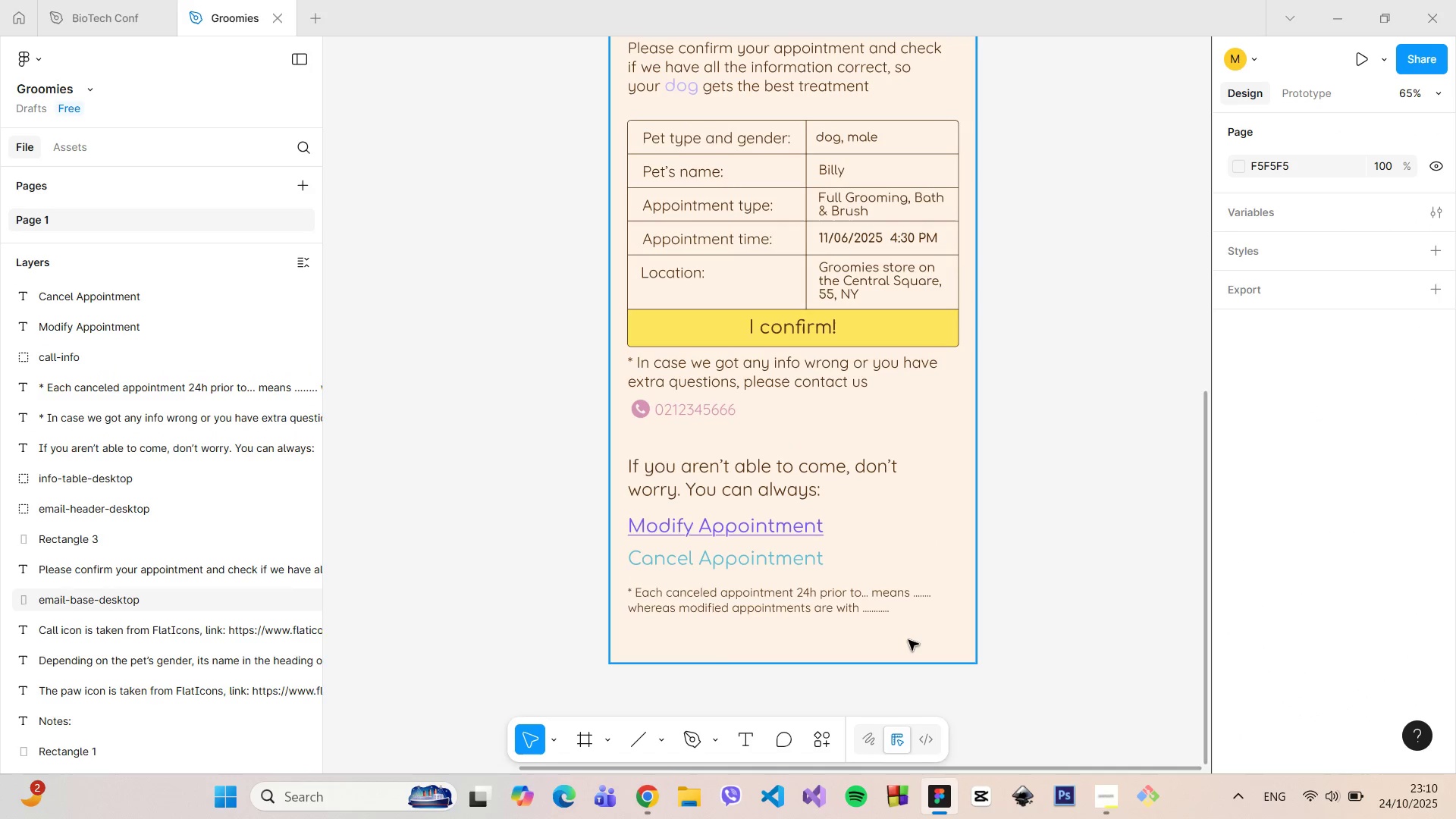 
left_click([908, 640])
 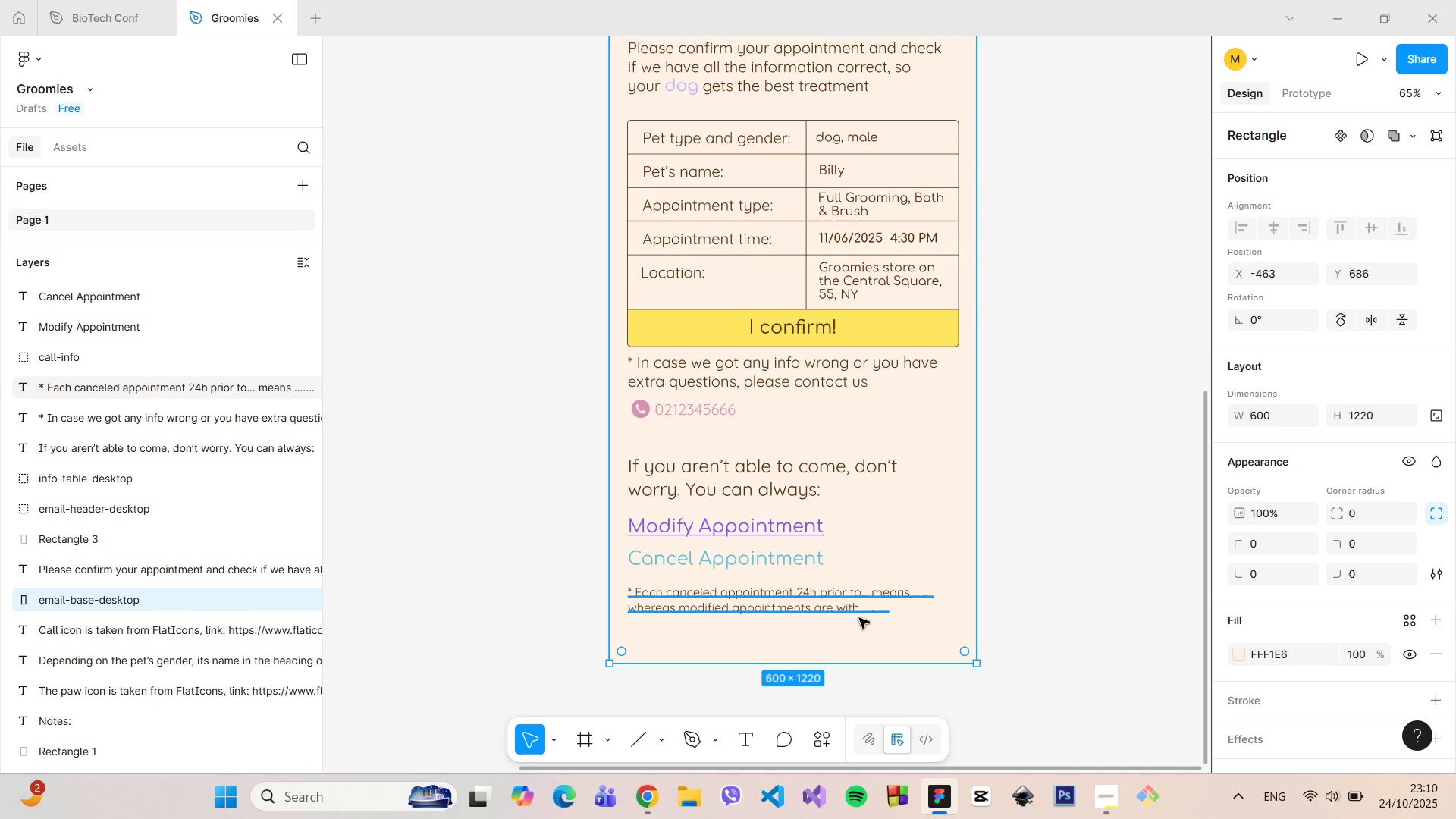 
left_click([1075, 480])
 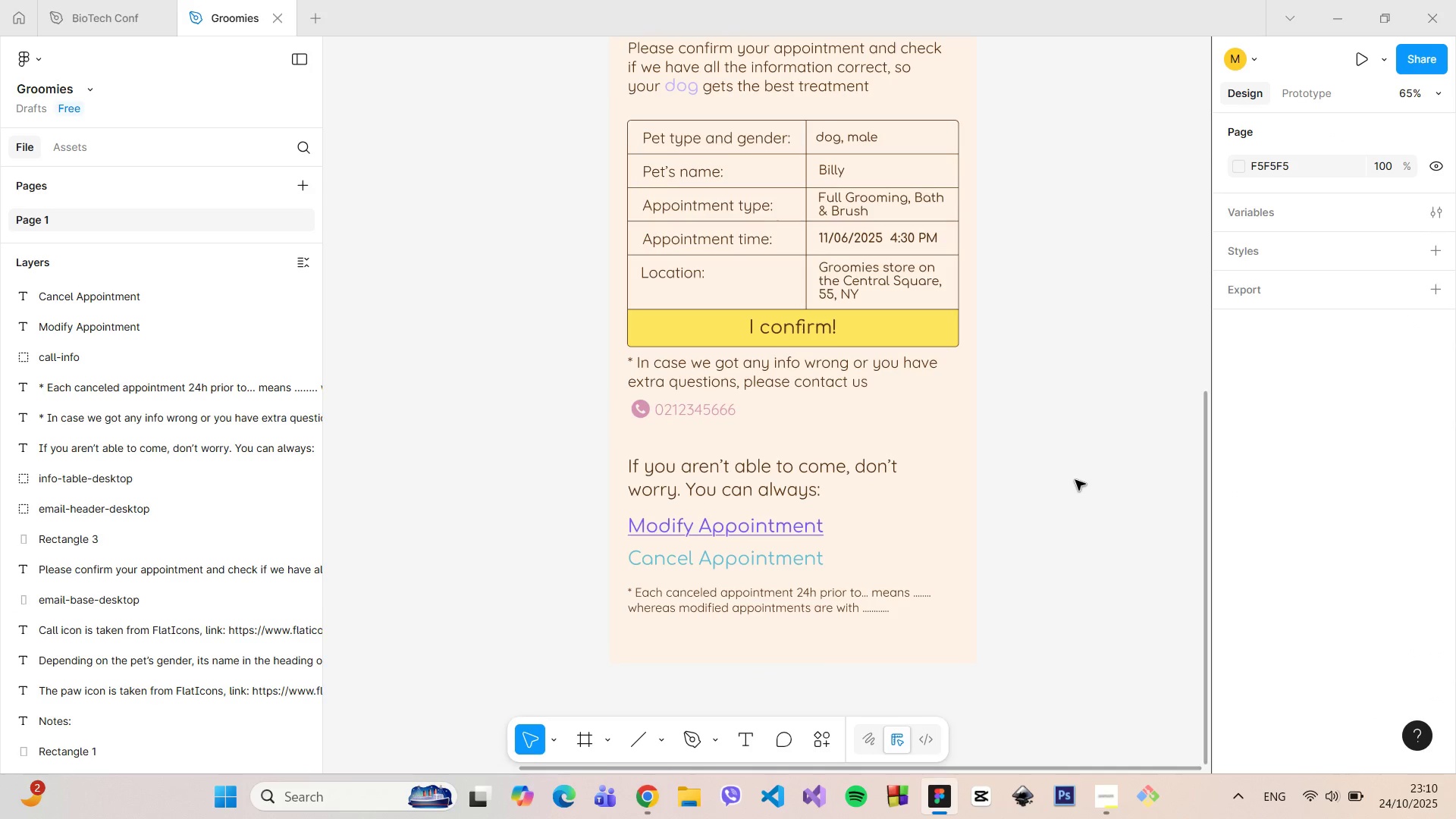 
hold_key(key=ControlLeft, duration=1.51)
scroll: coordinate [1084, 481], scroll_direction: down, amount: 6.0
 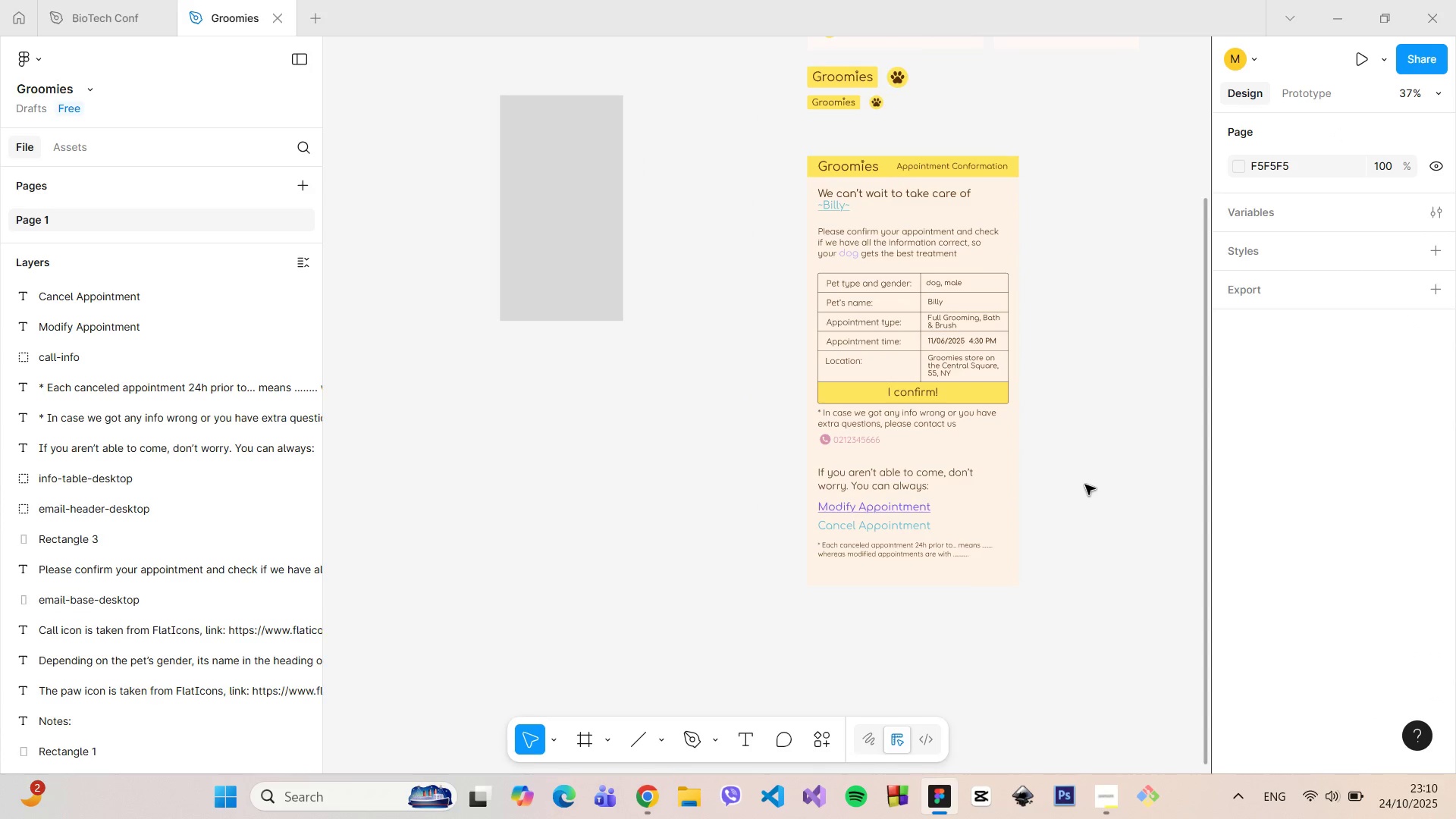 
hold_key(key=ControlLeft, duration=1.5)
scroll: coordinate [1087, 489], scroll_direction: down, amount: 4.0
 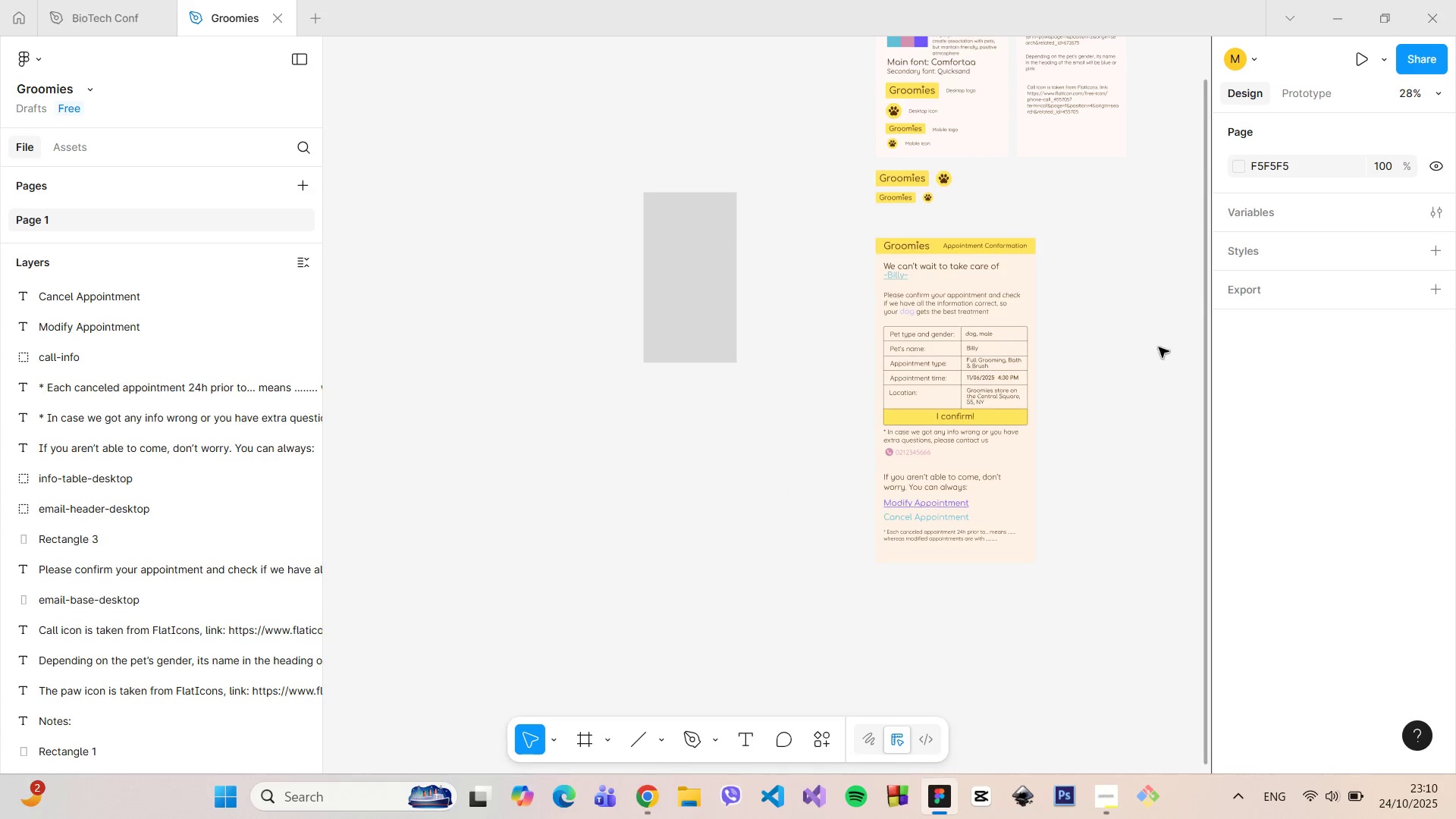 
hold_key(key=ControlLeft, duration=1.51)
scroll: coordinate [1157, 296], scroll_direction: down, amount: 2.0
 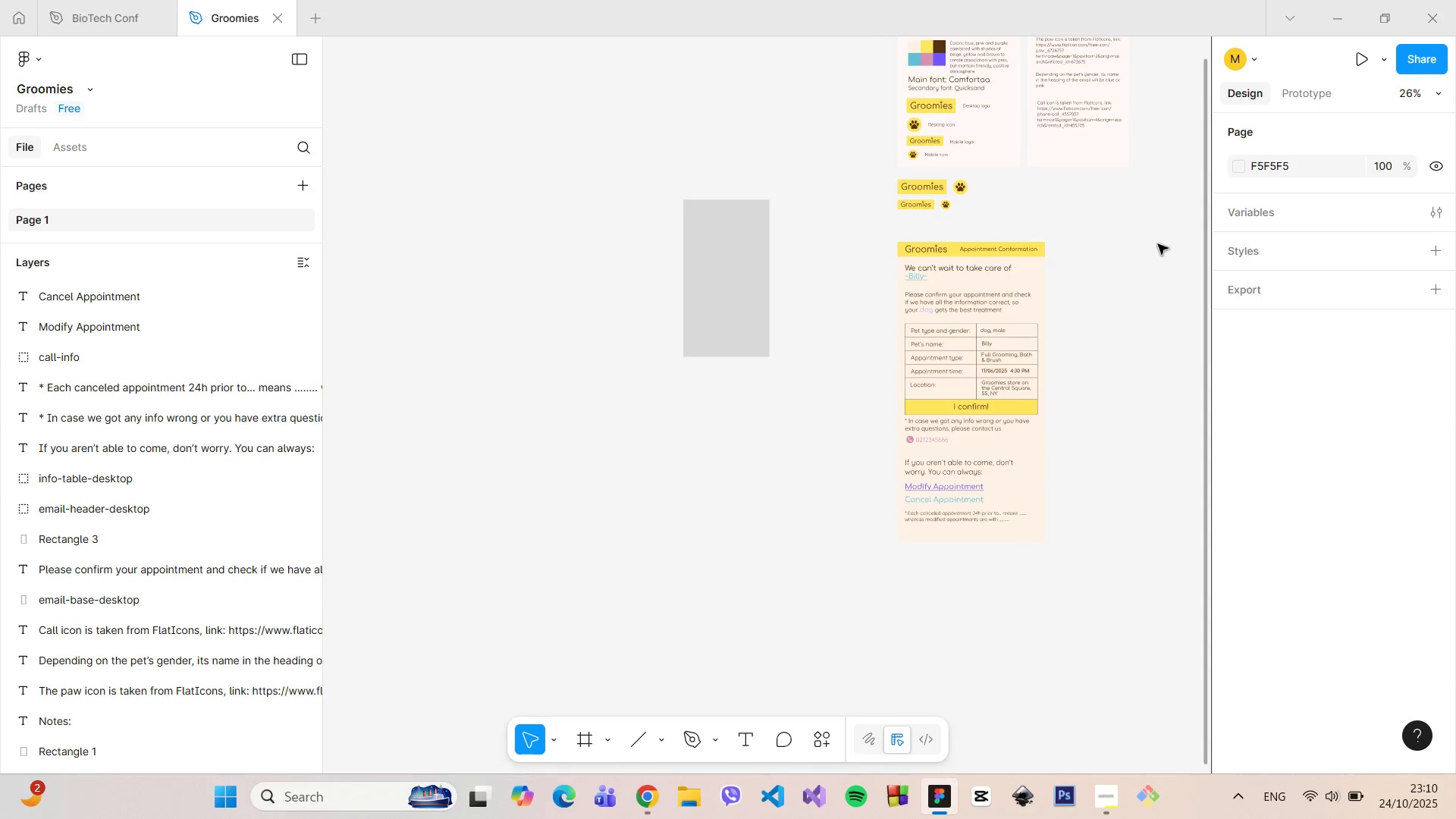 
hold_key(key=ControlLeft, duration=1.5)
scroll: coordinate [1153, 243], scroll_direction: down, amount: 2.0
 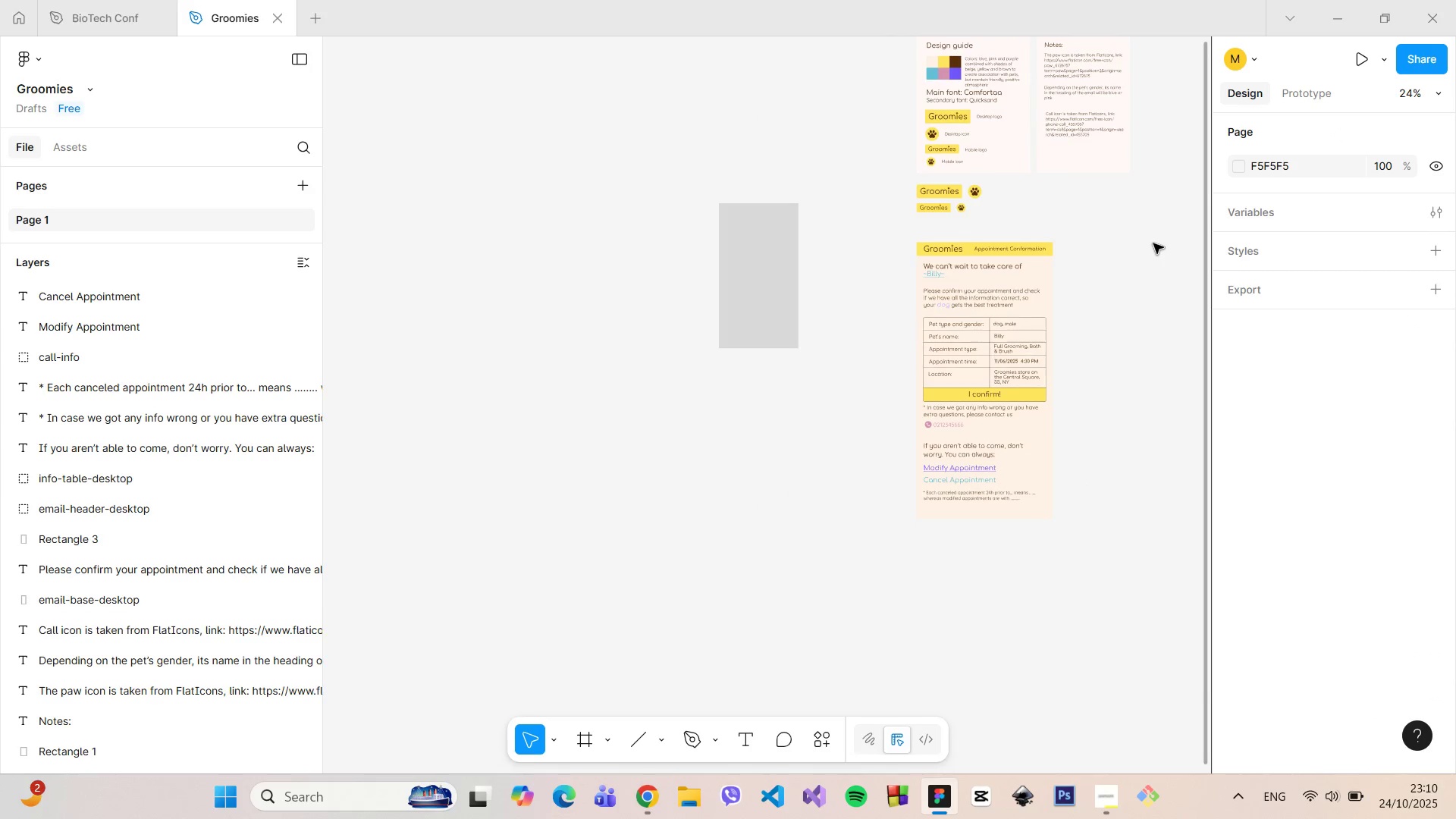 
scroll: coordinate [1153, 249], scroll_direction: up, amount: 5.0
 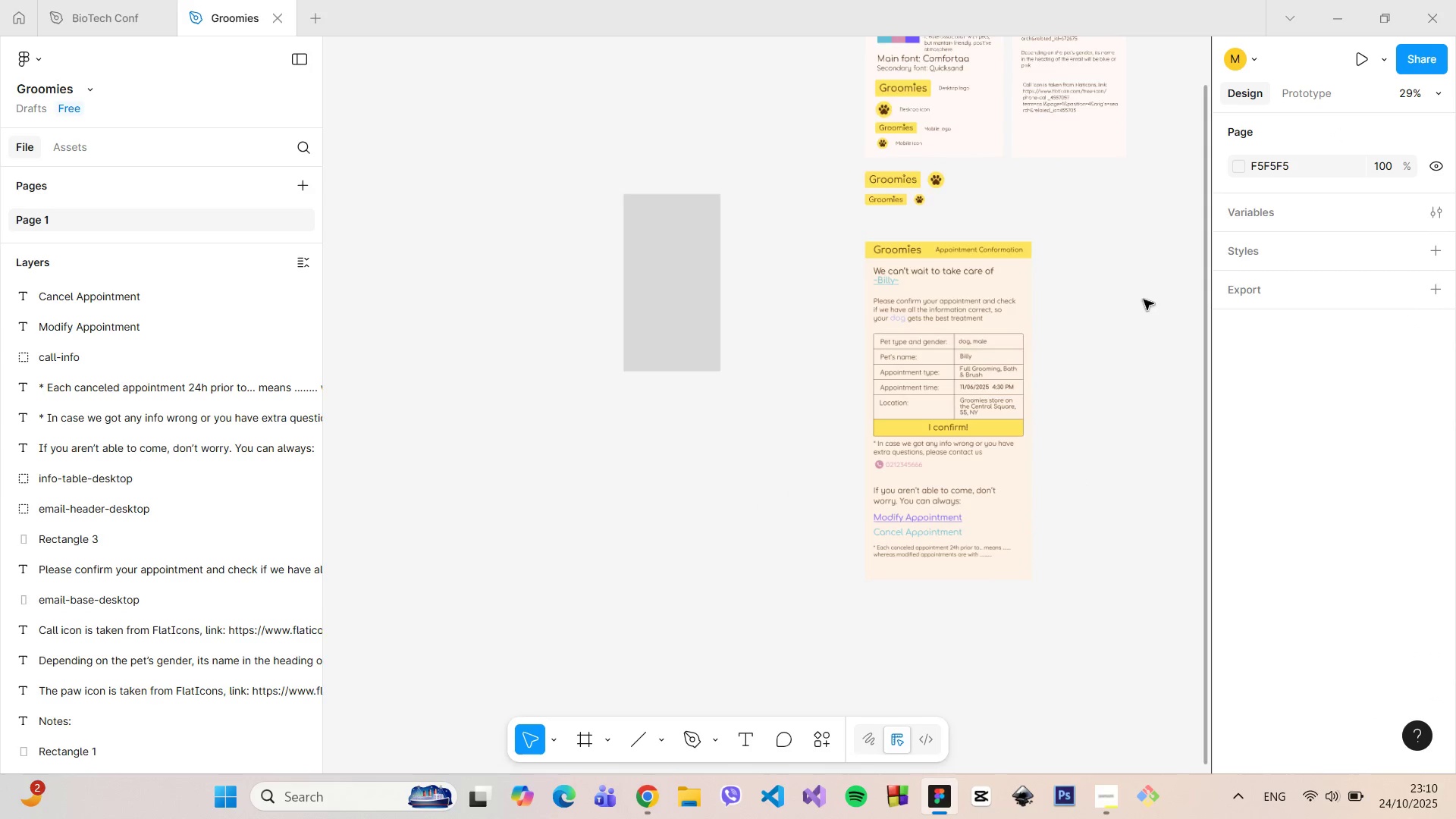 
key(Control+ControlLeft)
 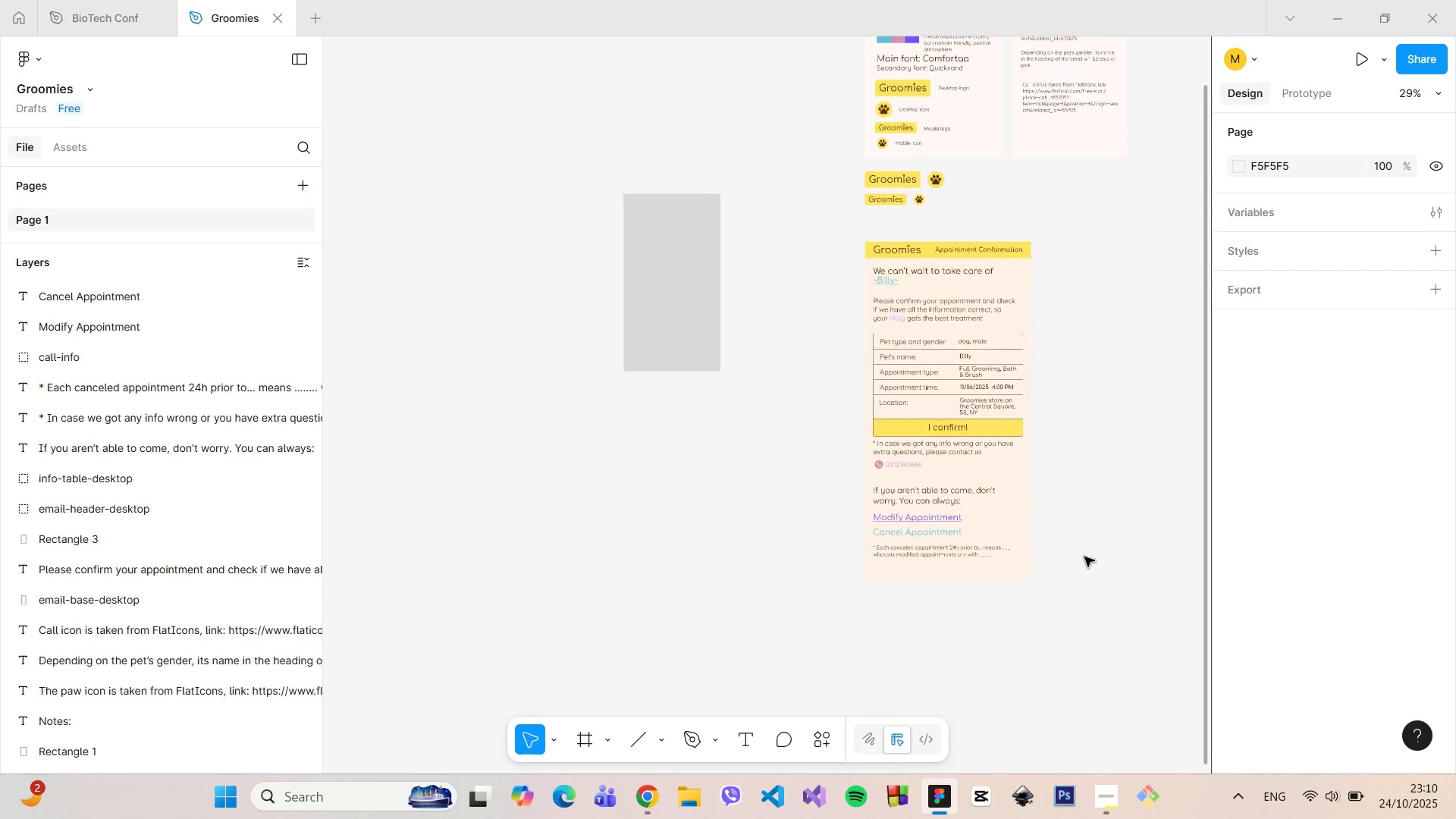 
key(Control+ControlLeft)